 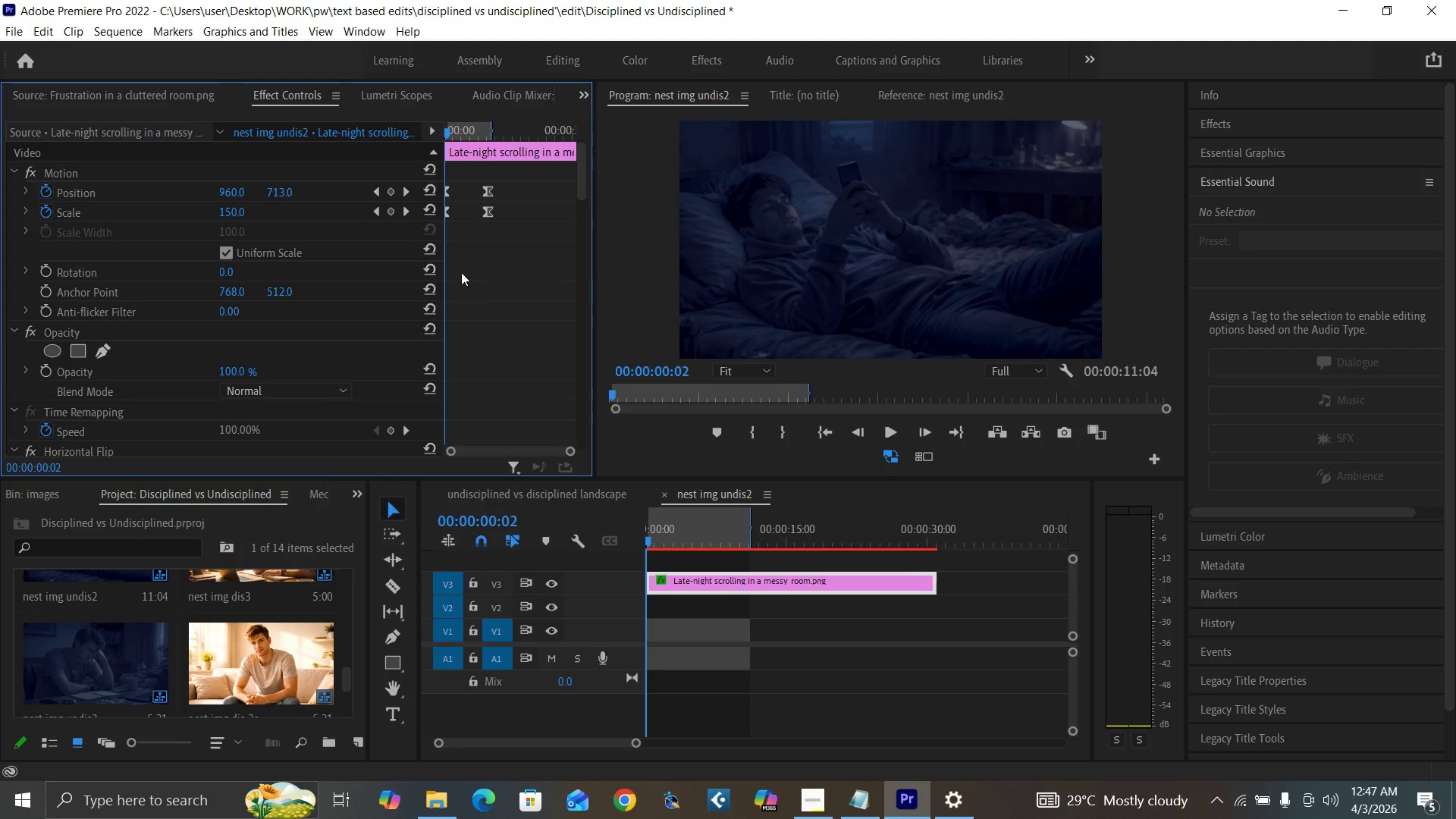 
key(ArrowRight)
 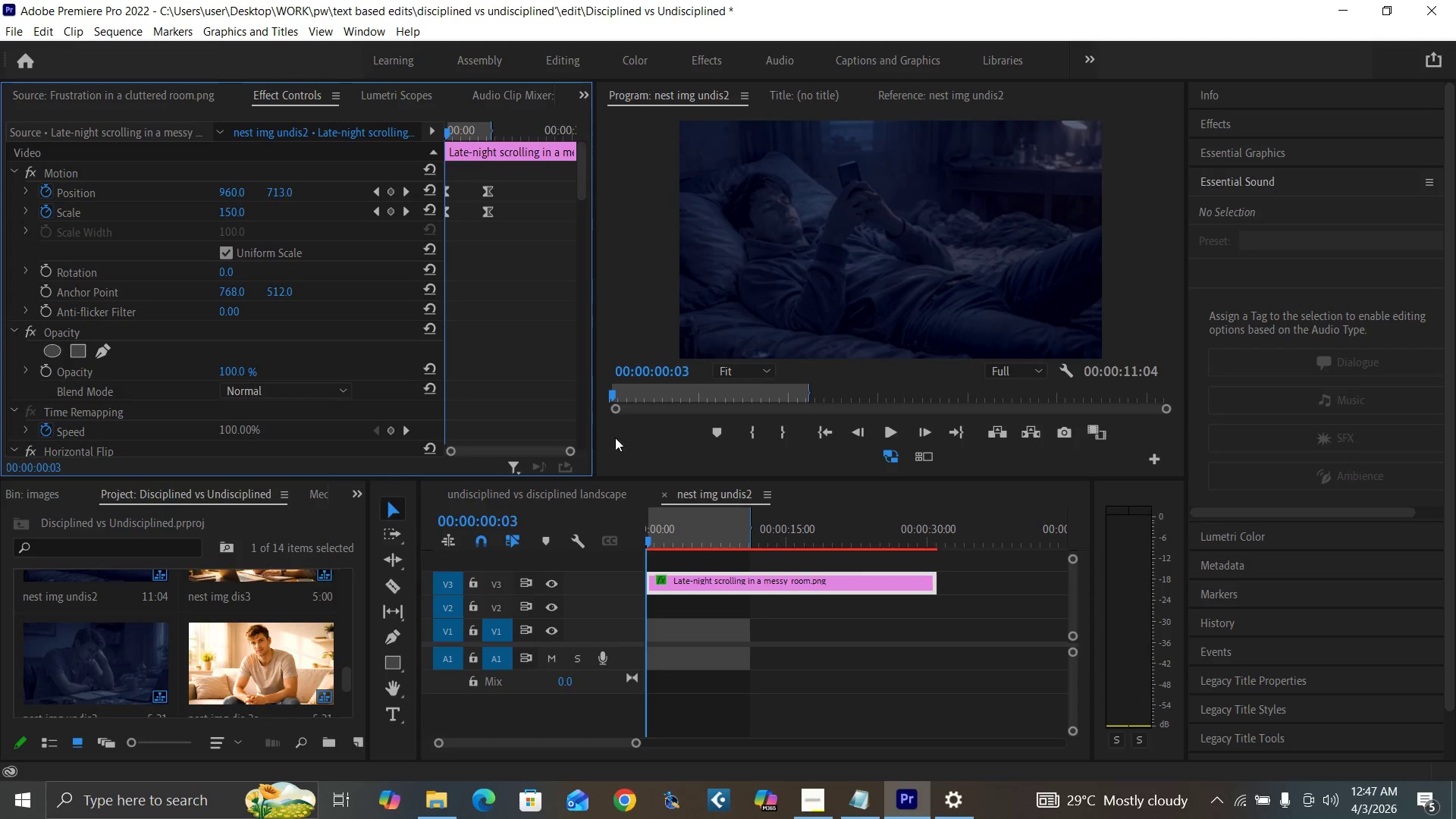 
key(ArrowRight)
 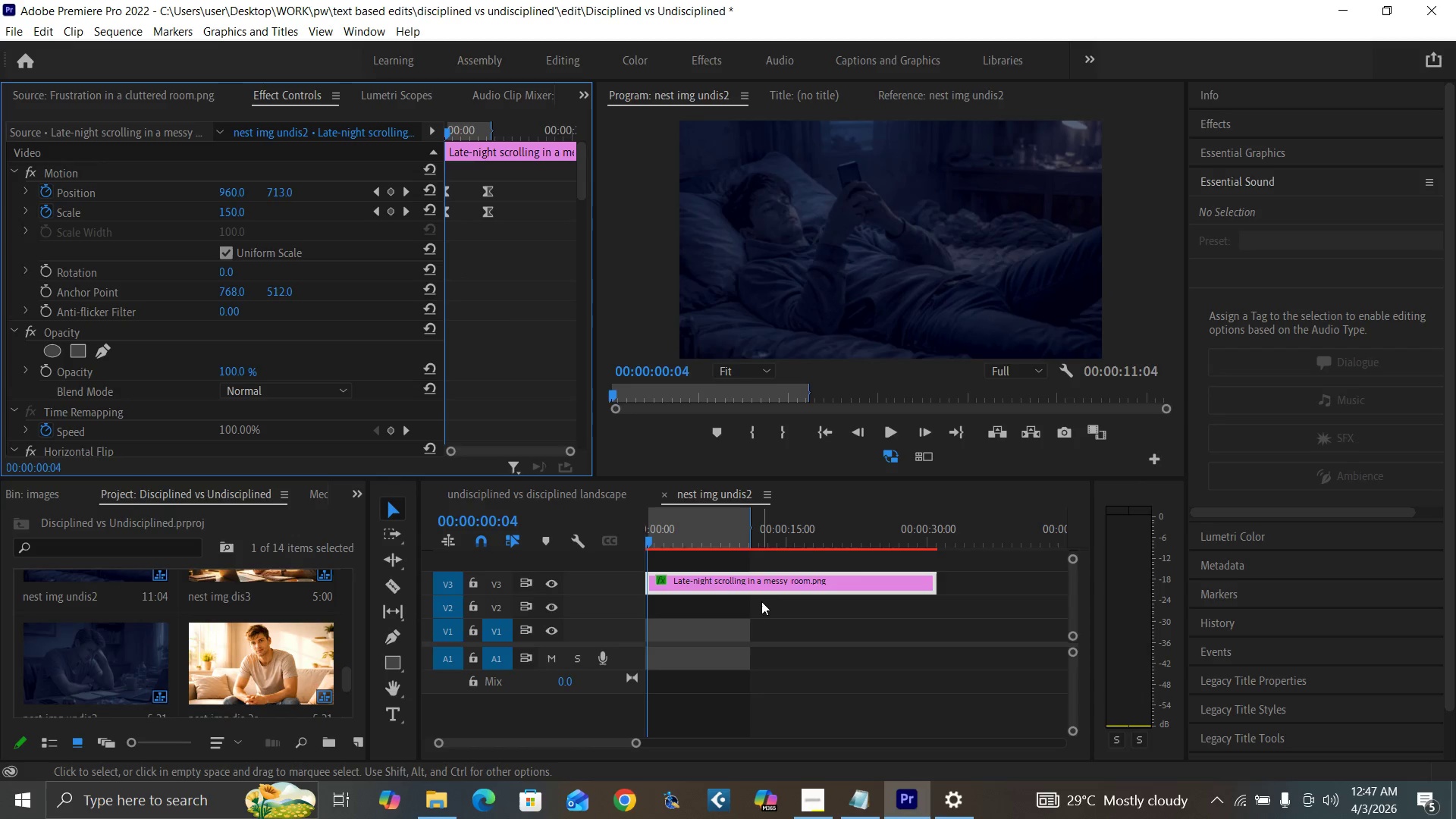 
key(ArrowRight)
 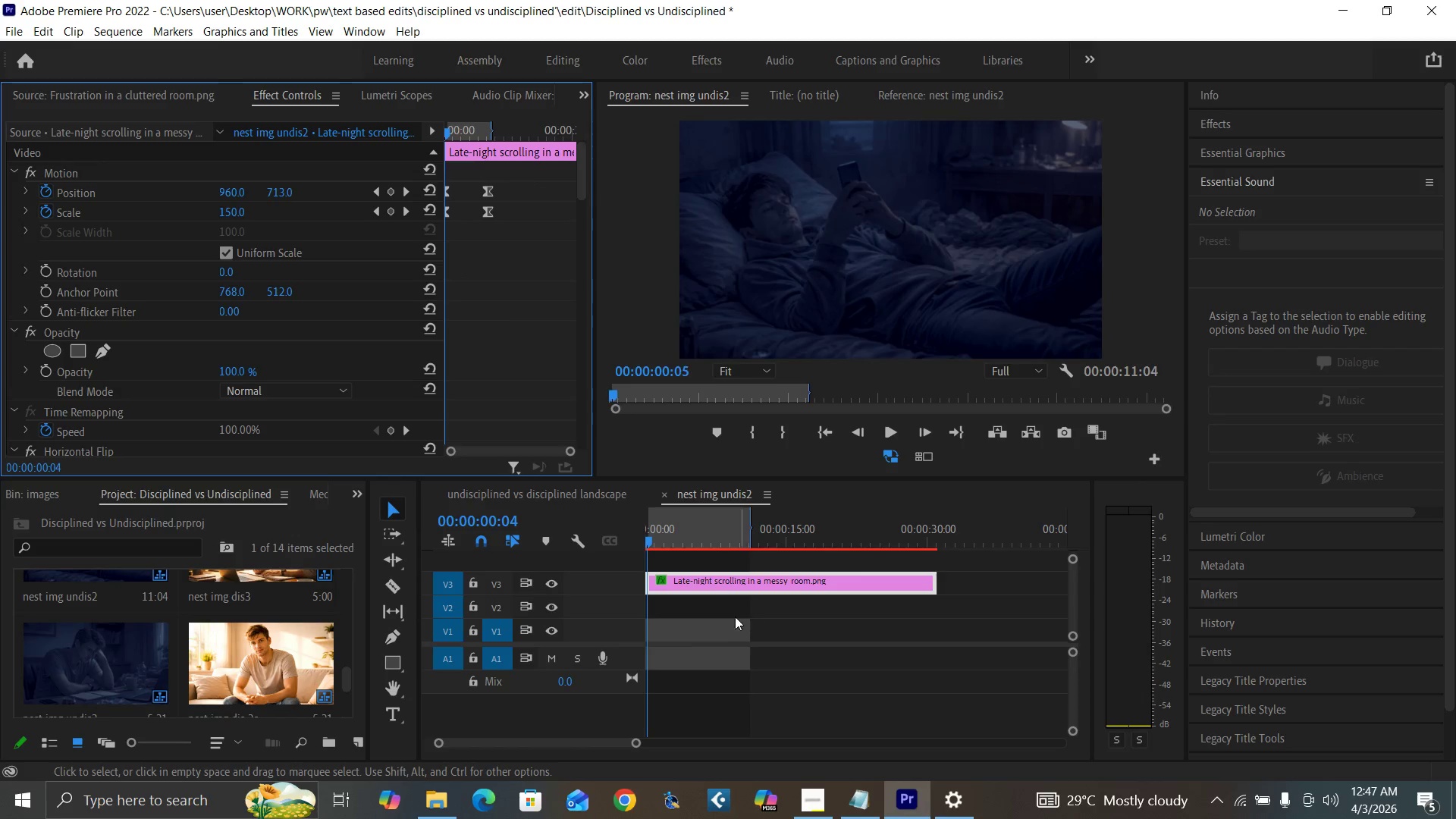 
key(ArrowRight)
 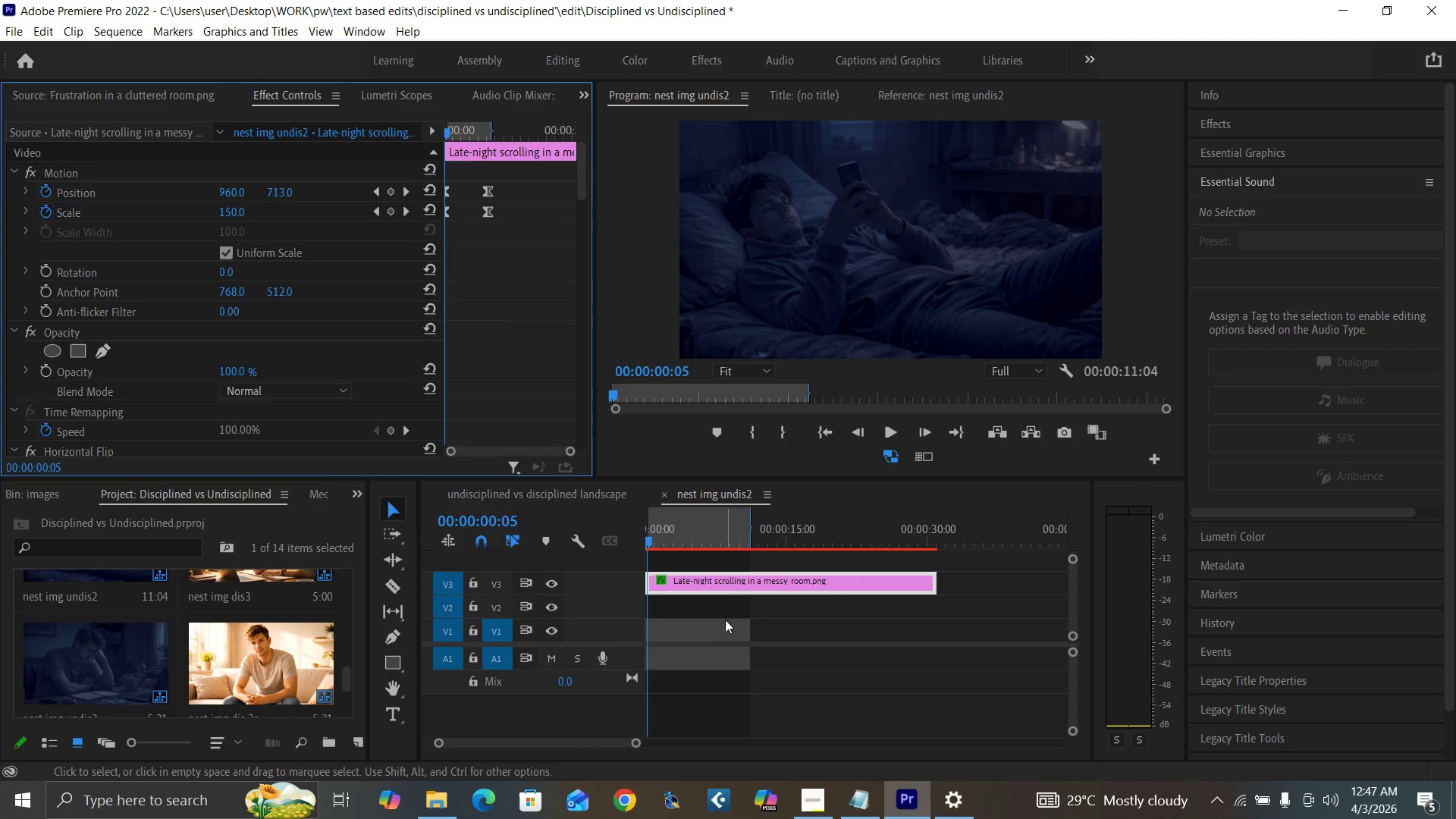 
key(ArrowRight)
 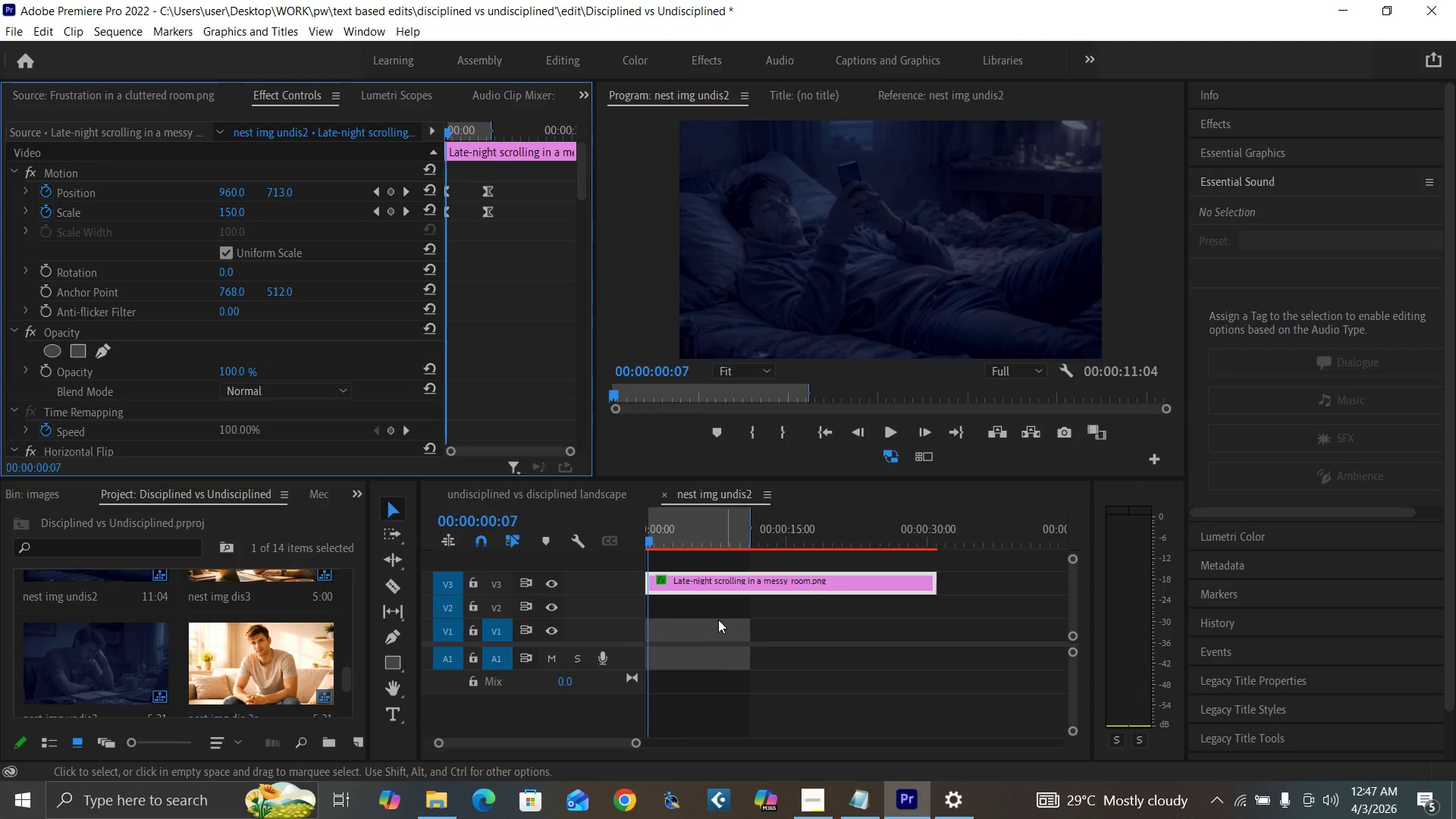 
key(ArrowRight)
 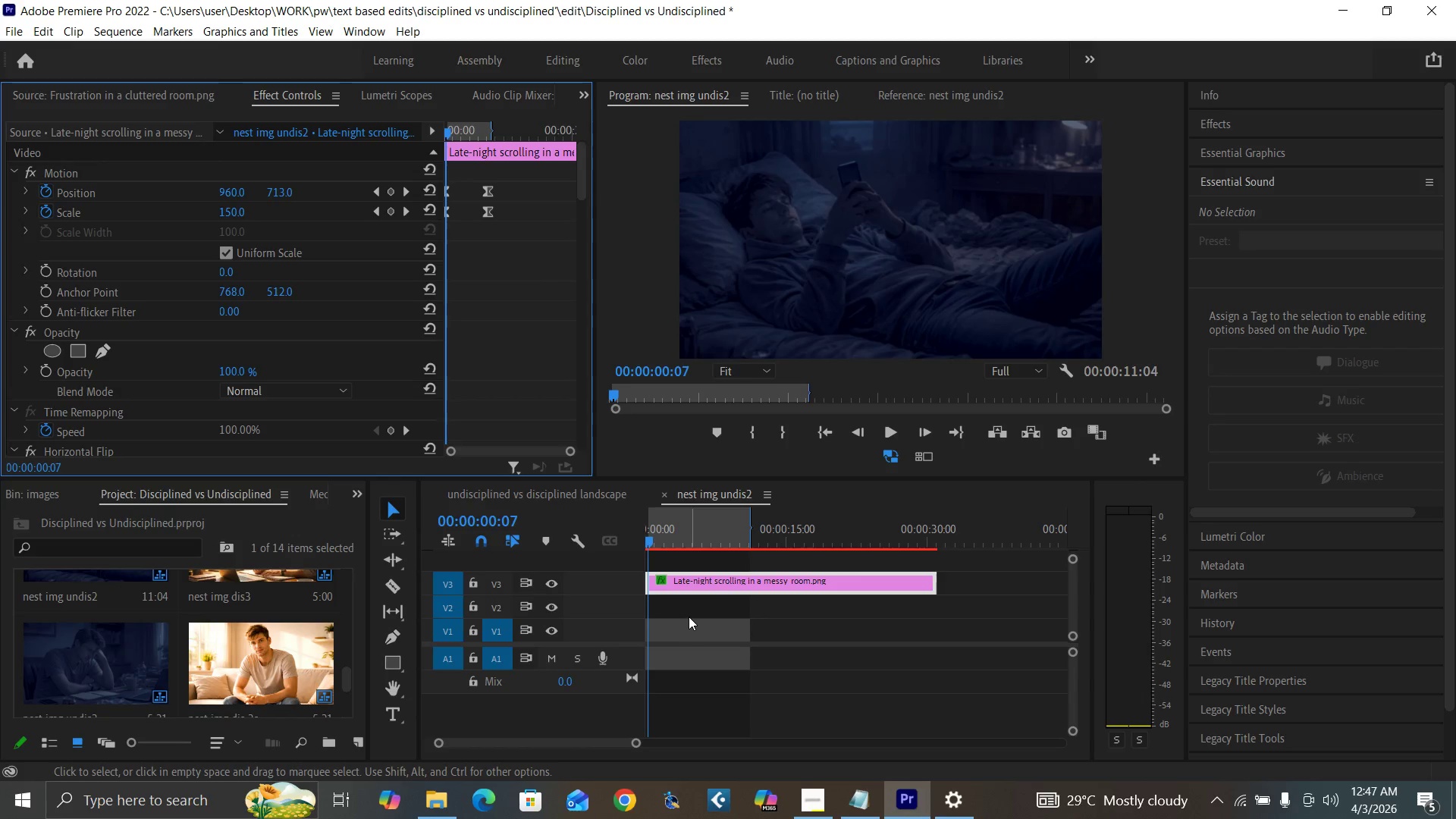 
key(ArrowRight)
 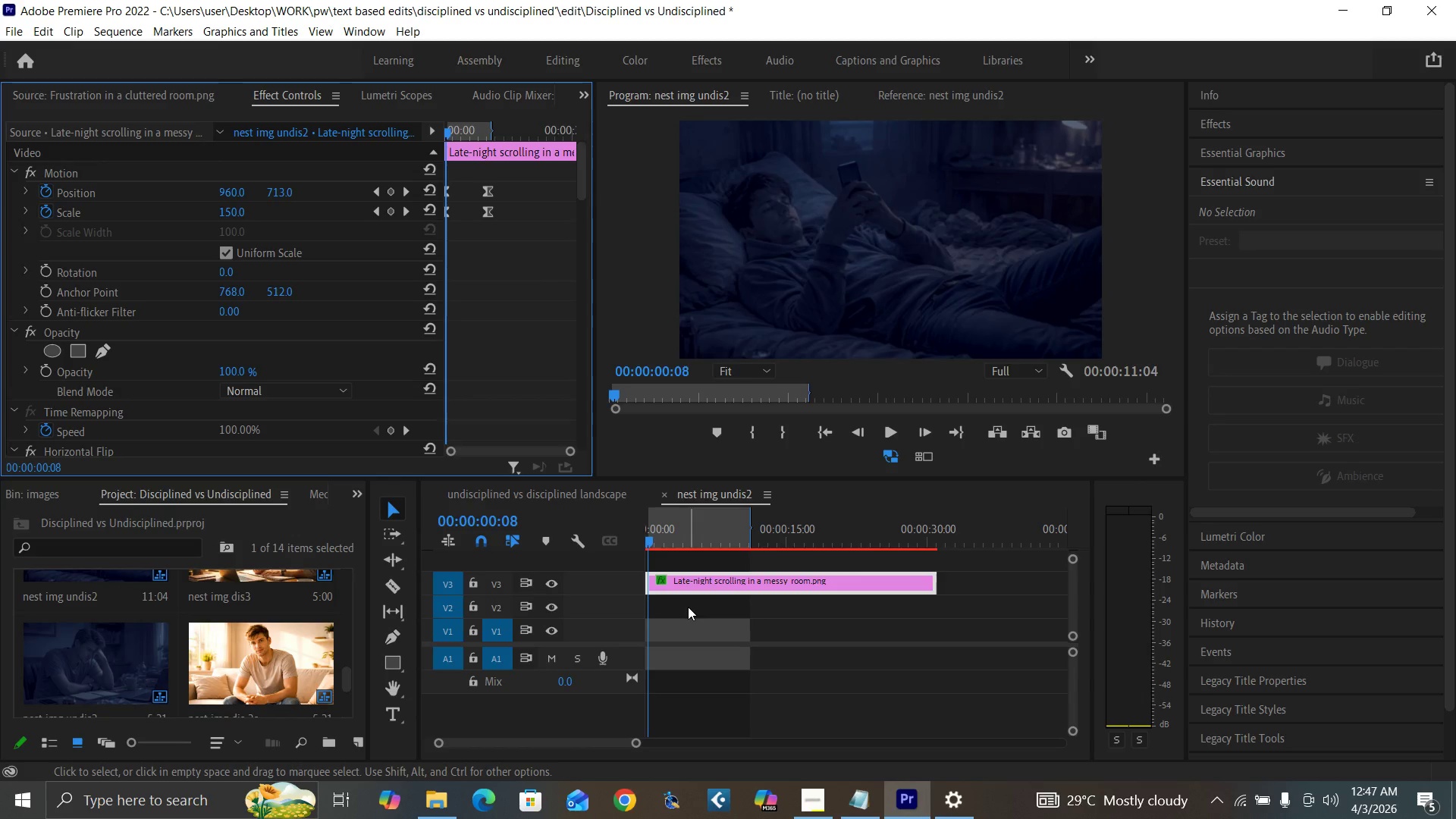 
key(ArrowRight)
 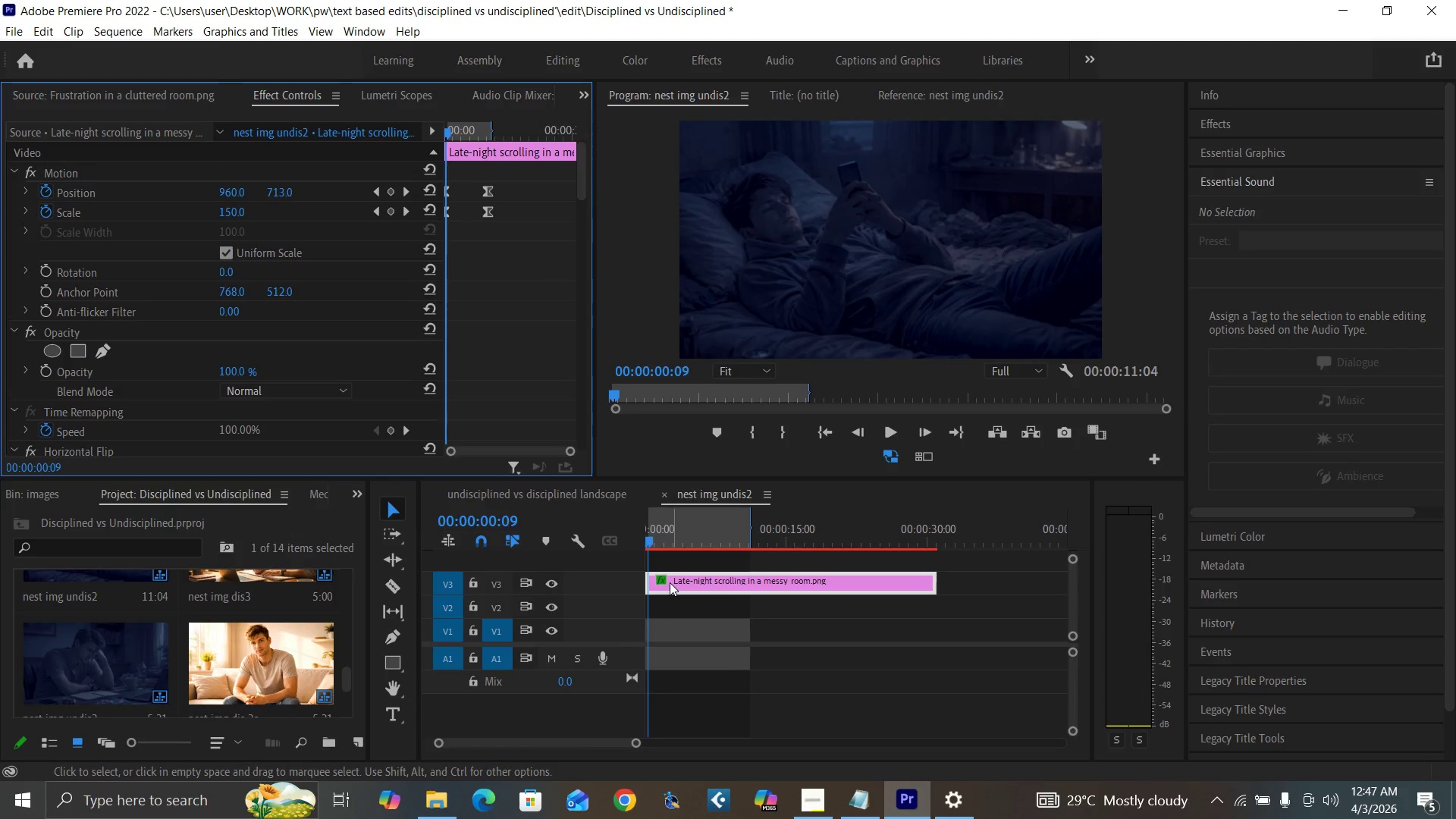 
key(ArrowRight)
 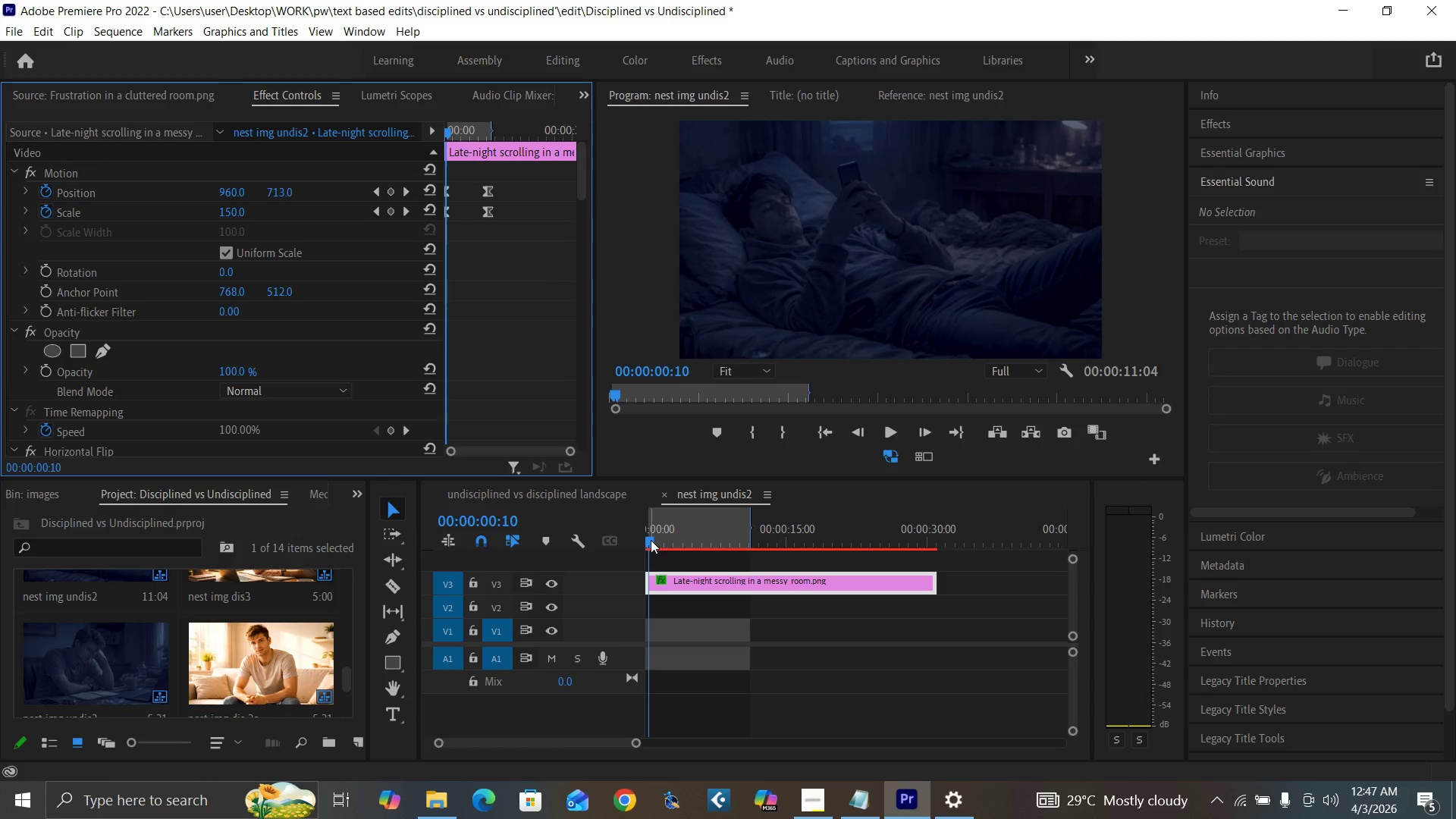 
left_click_drag(start_coordinate=[651, 540], to_coordinate=[754, 550])
 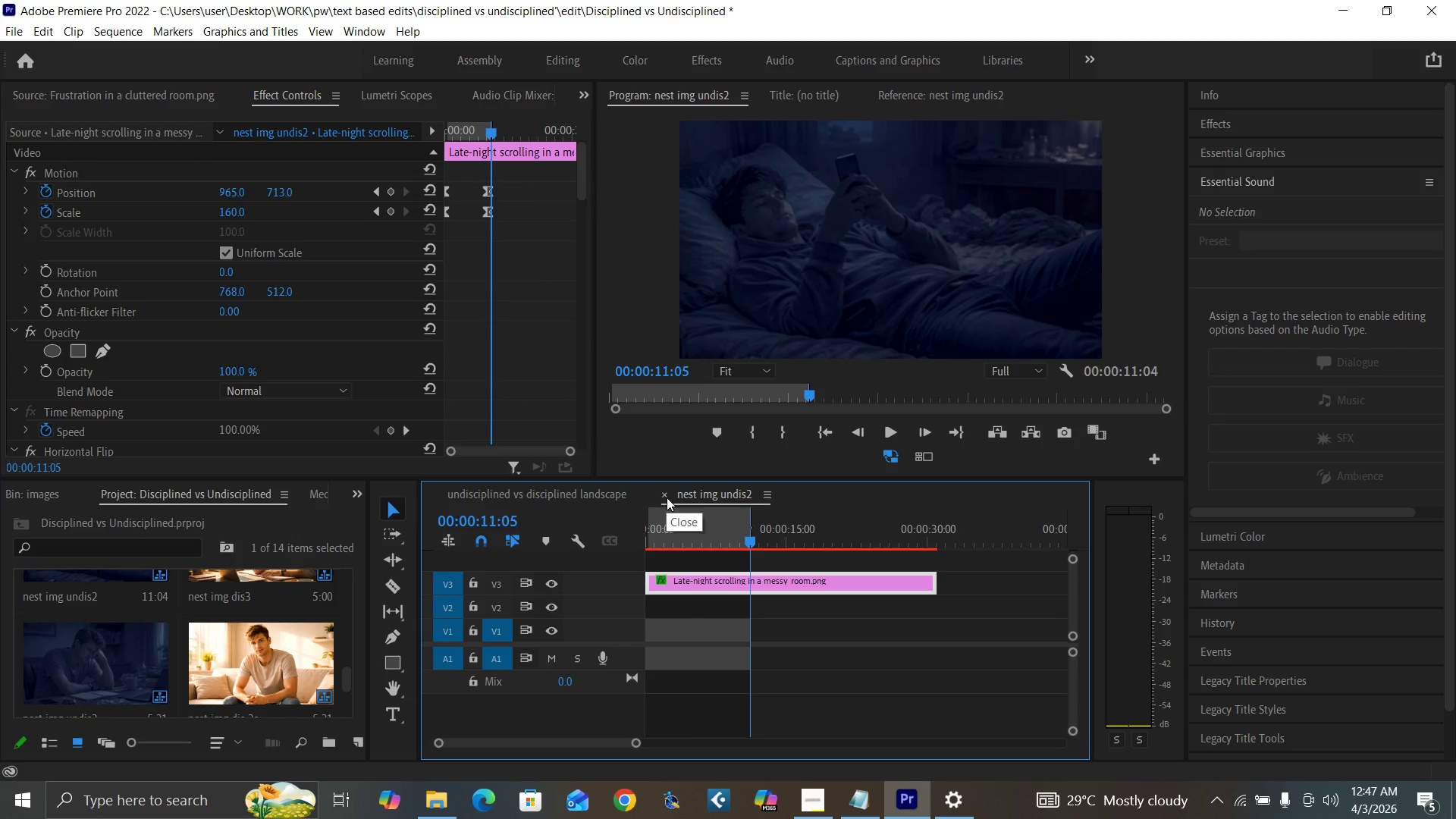 
left_click([667, 497])
 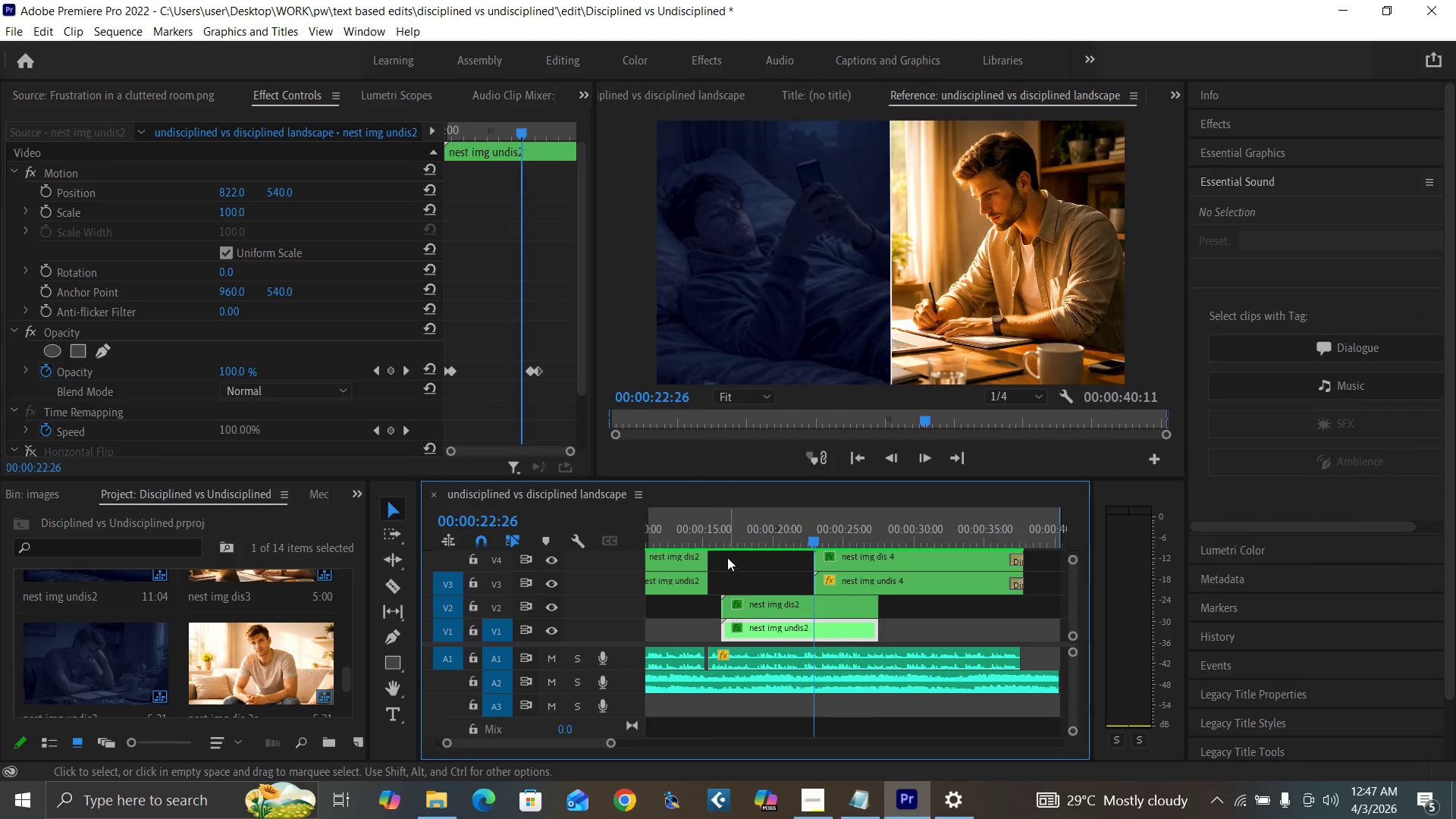 
left_click_drag(start_coordinate=[726, 541], to_coordinate=[817, 566])
 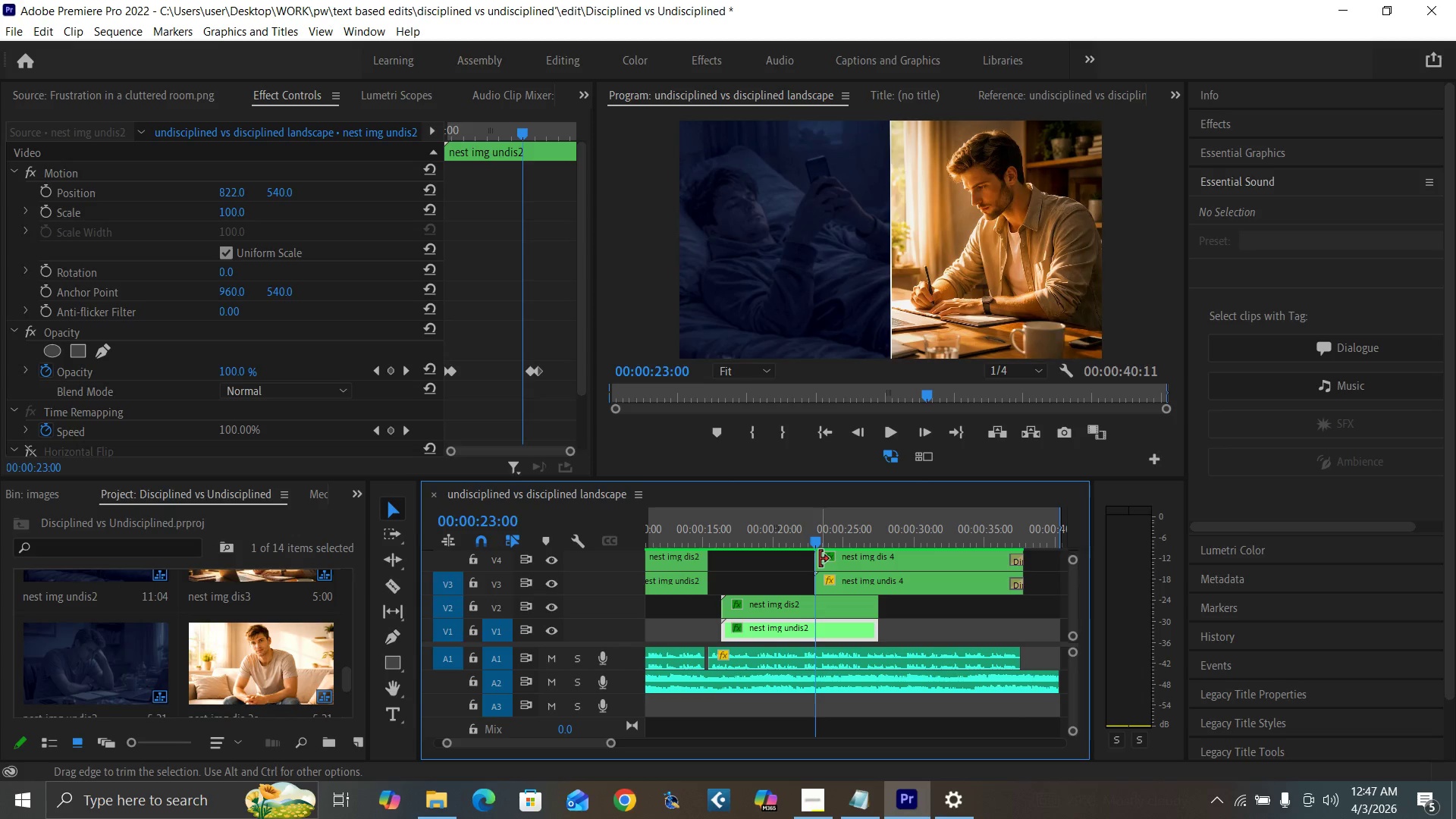 
key(Equal)
 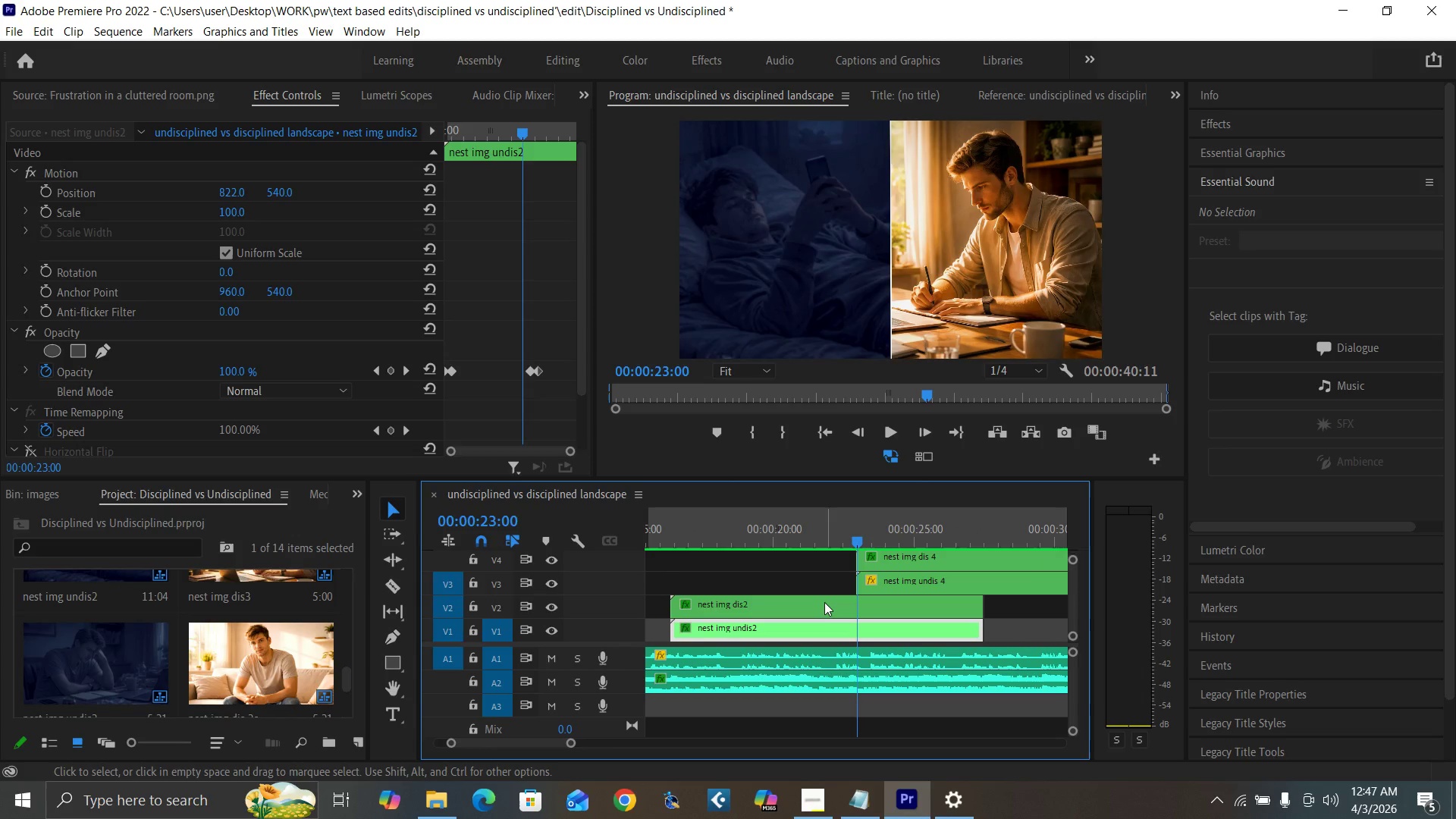 
left_click([824, 601])
 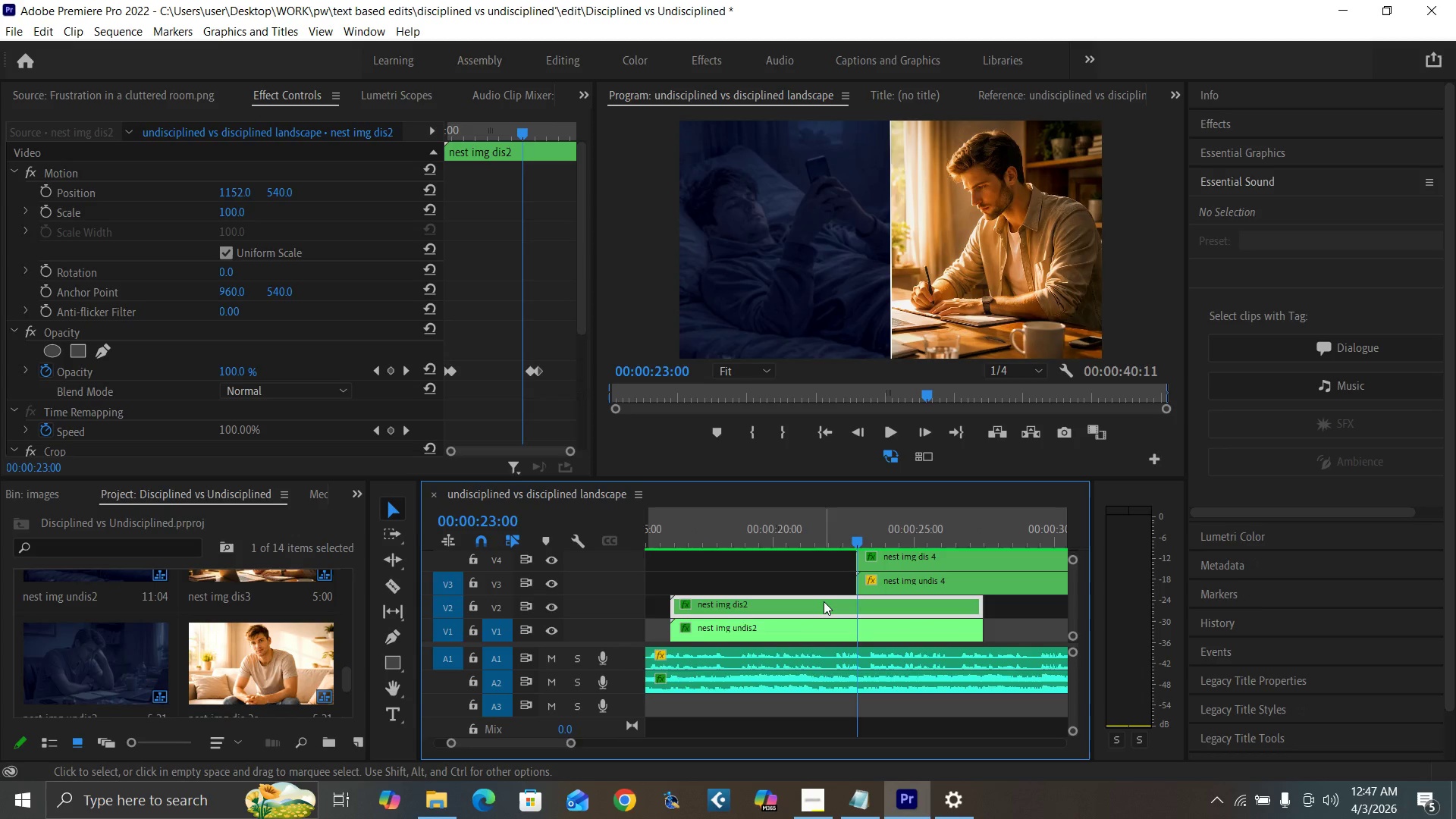 
key(Equal)
 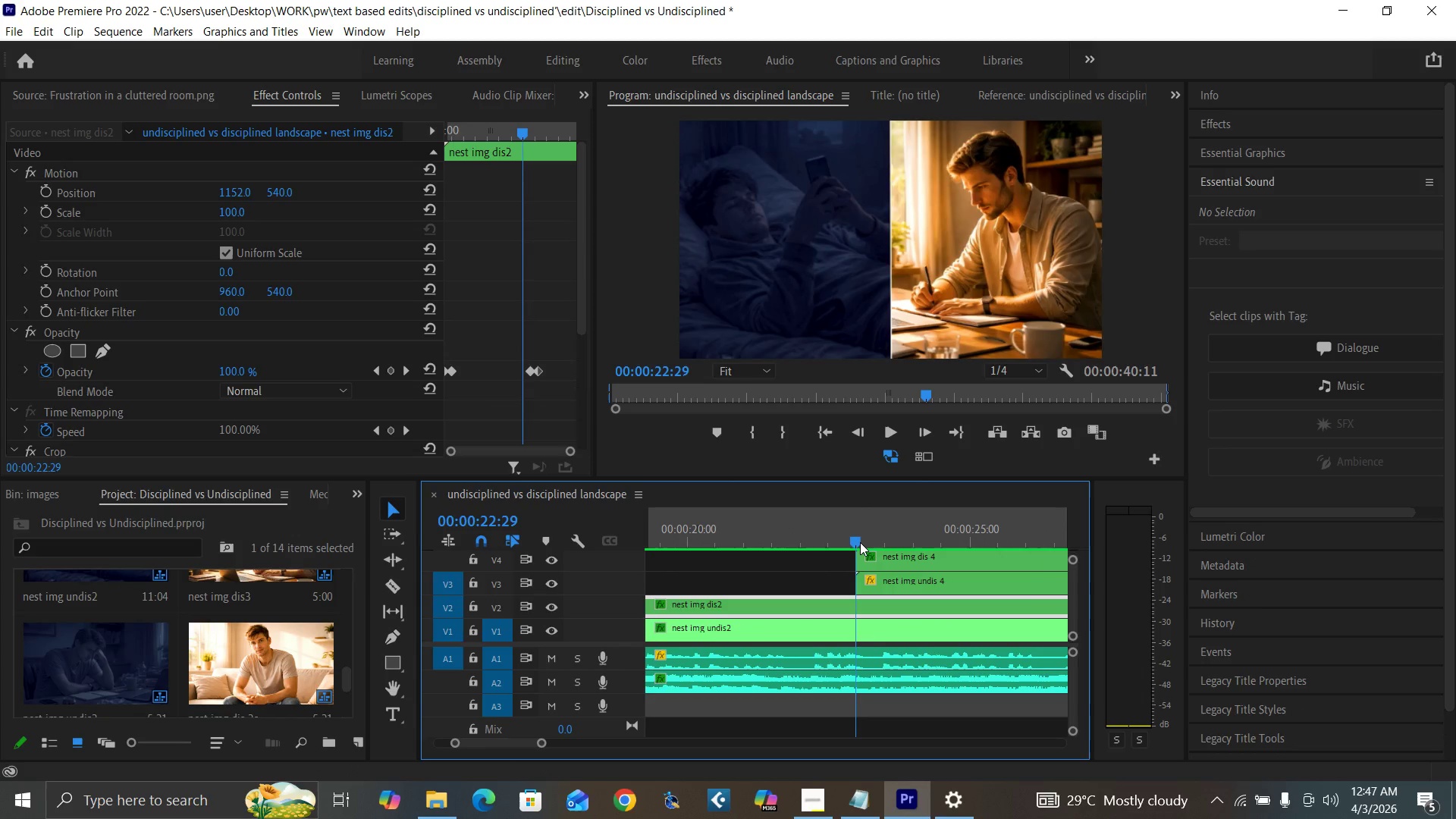 
wait(6.48)
 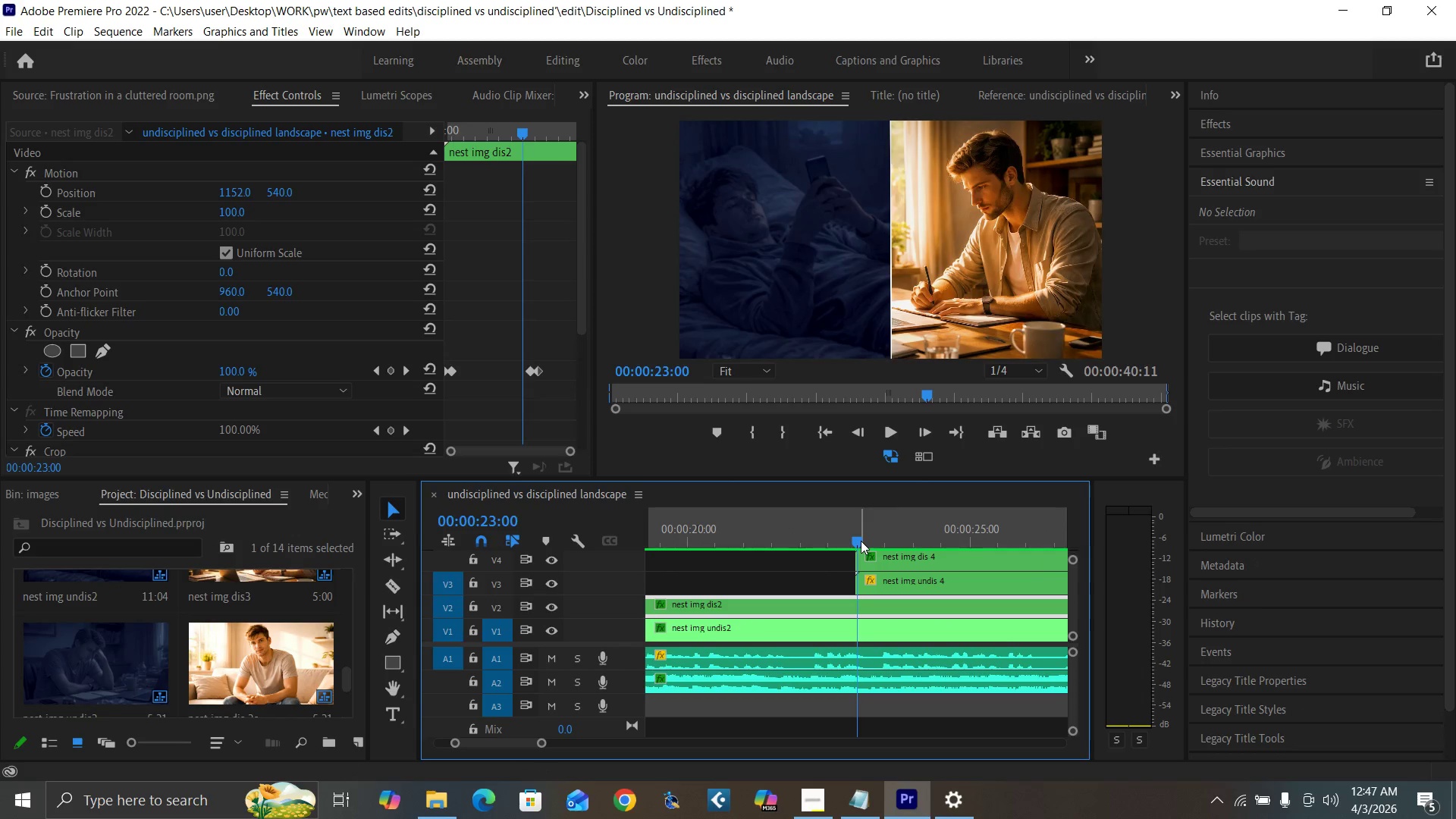 
left_click_drag(start_coordinate=[544, 739], to_coordinate=[568, 750])
 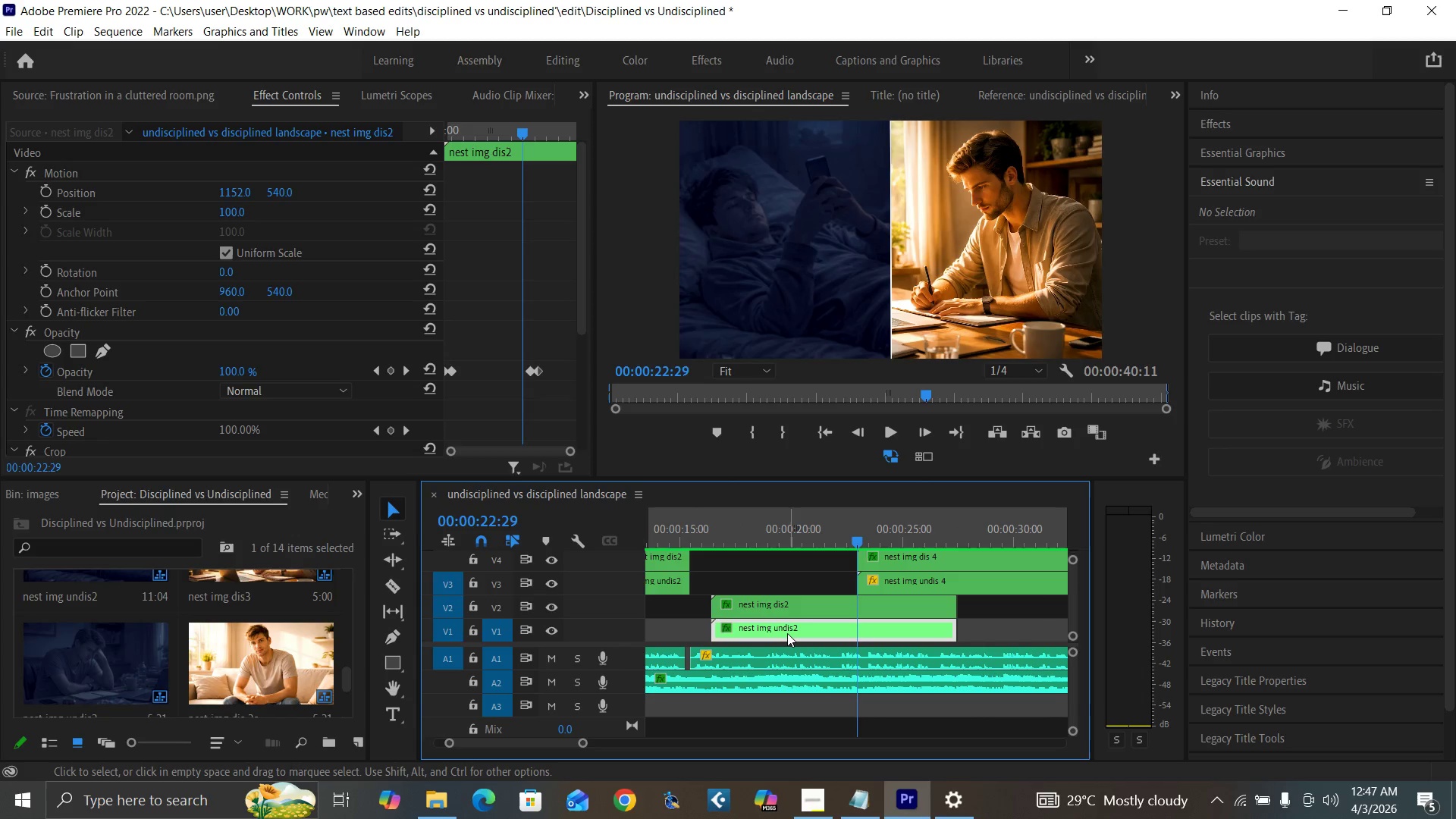 
double_click([787, 633])
 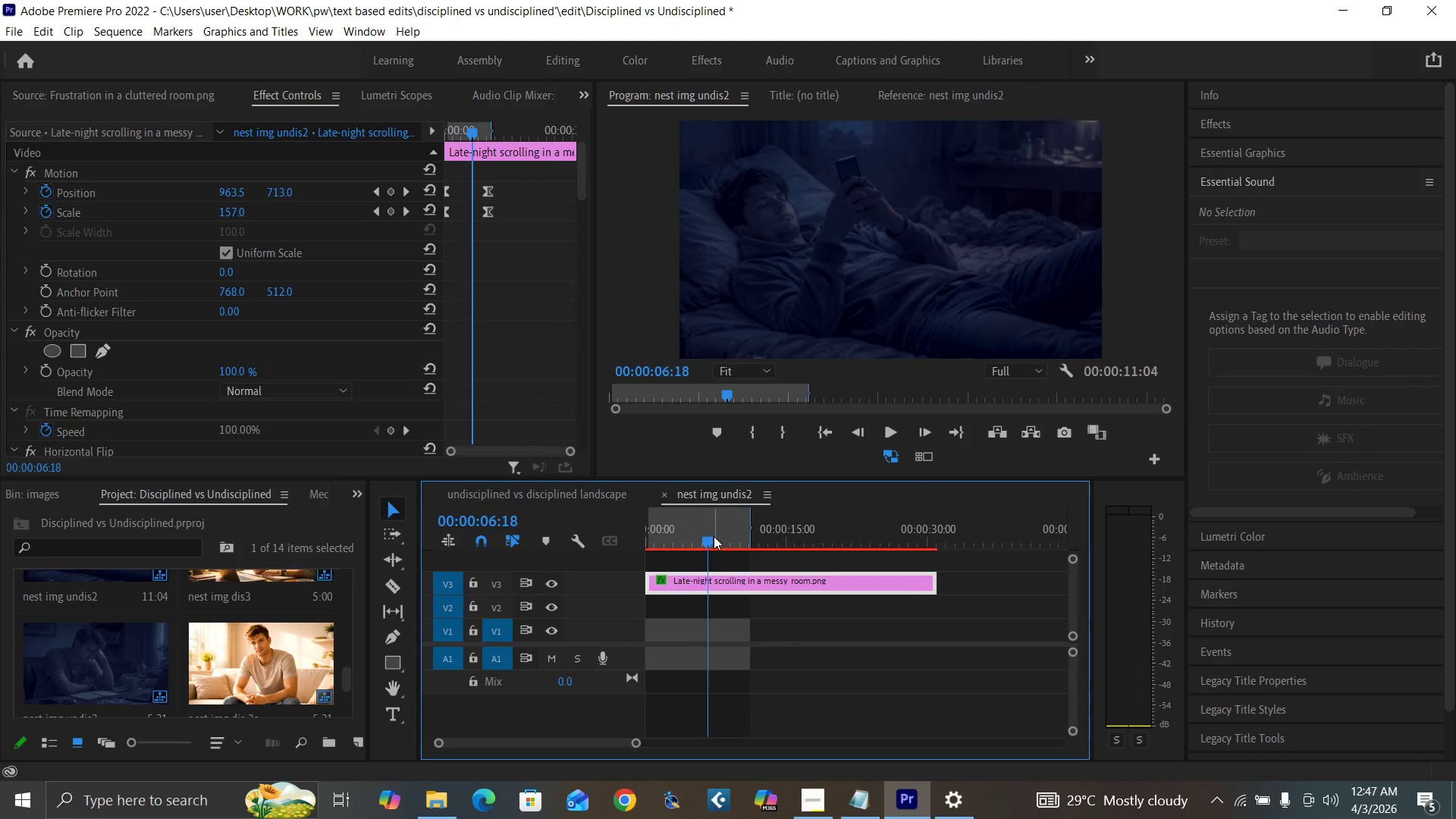 
left_click_drag(start_coordinate=[704, 540], to_coordinate=[748, 577])
 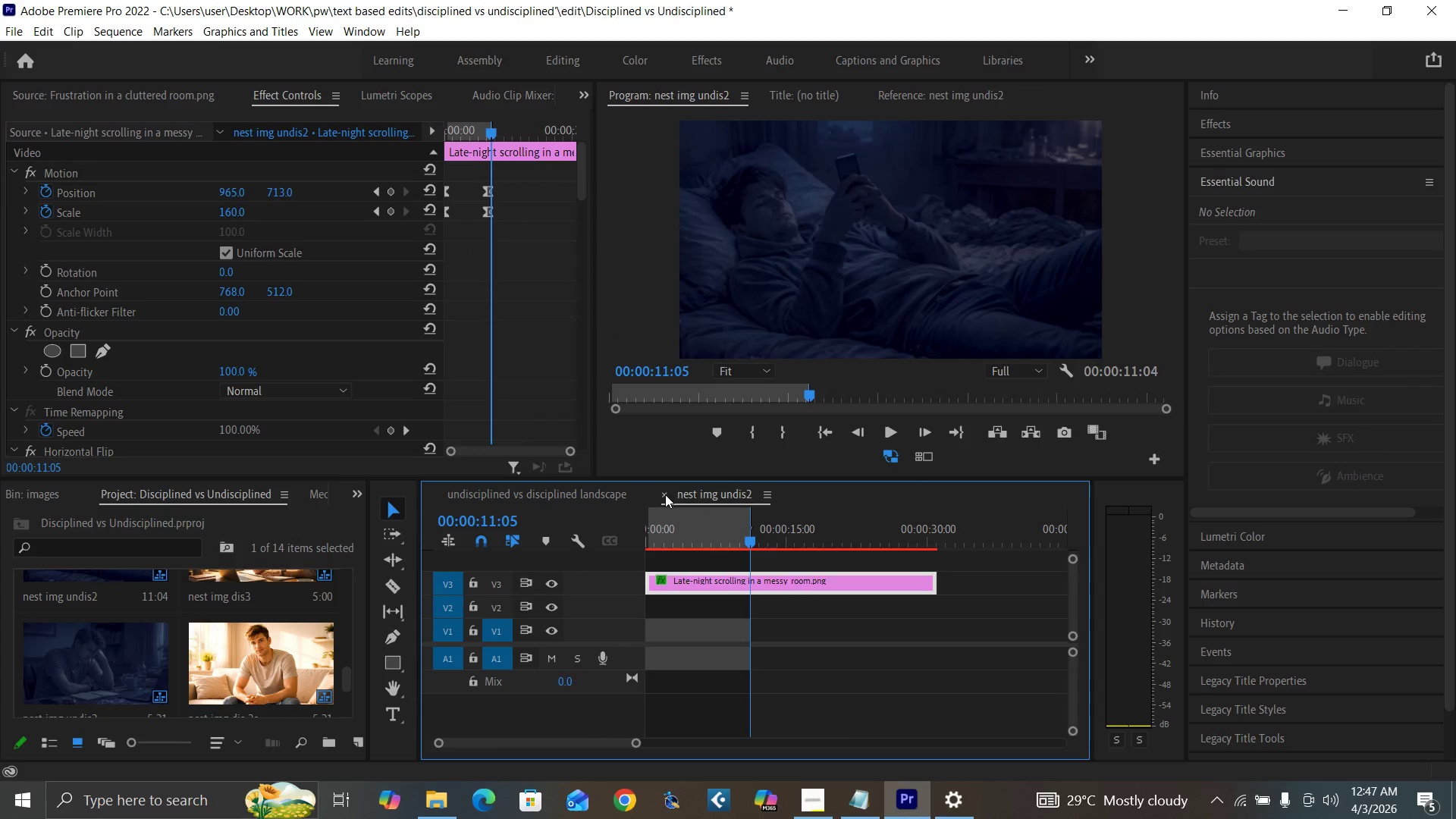 
left_click([664, 494])
 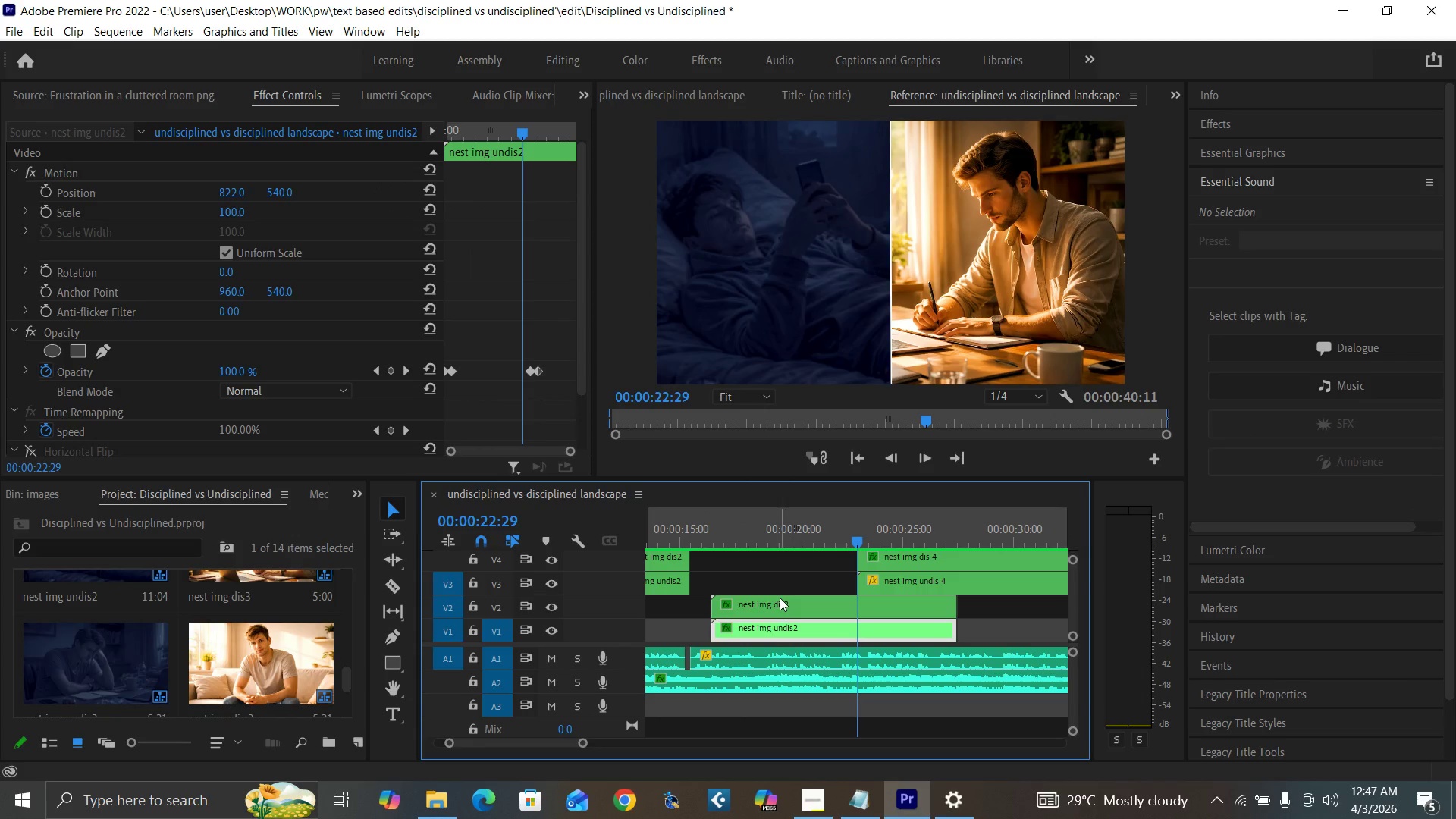 
double_click([780, 598])
 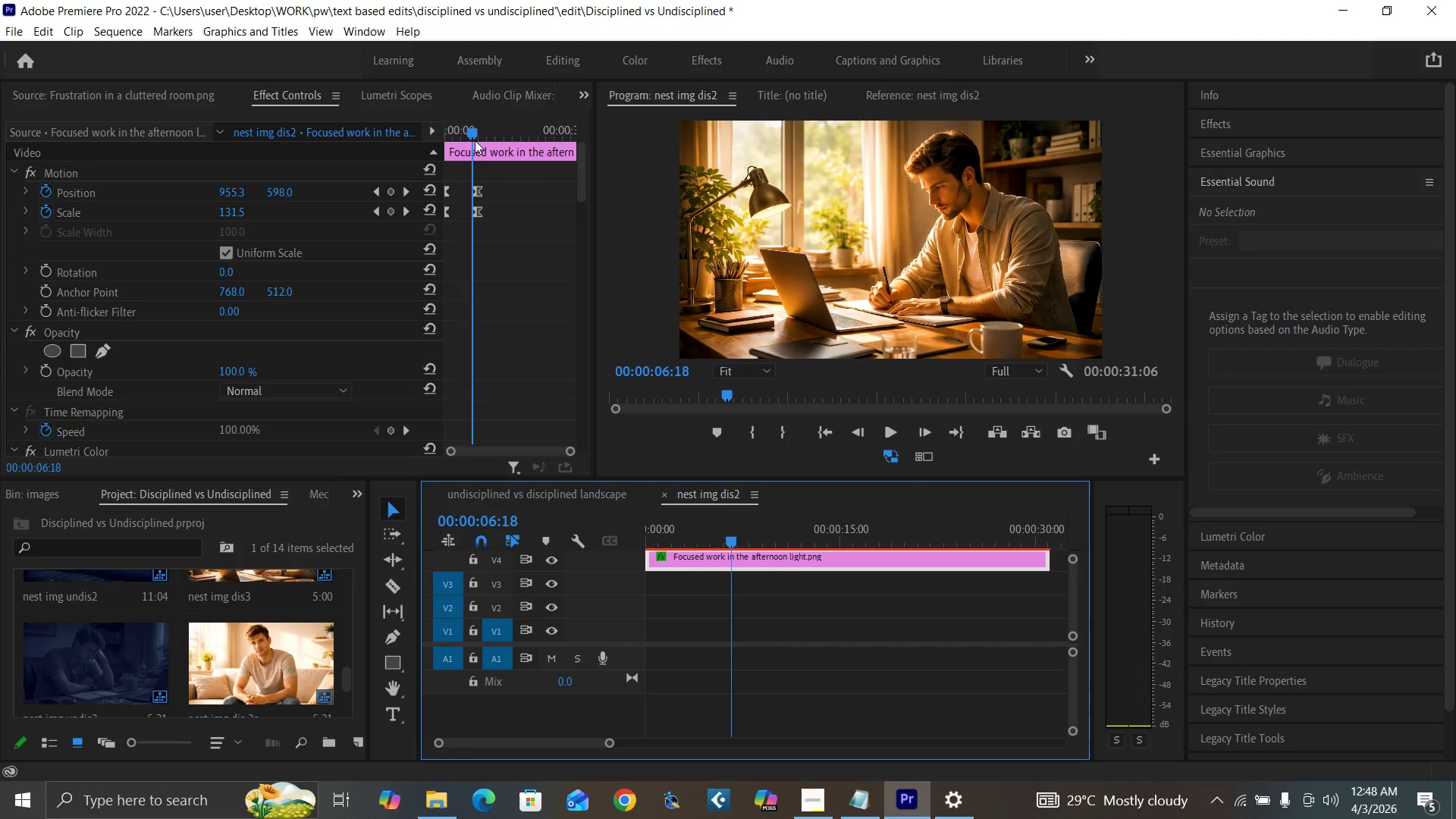 
left_click_drag(start_coordinate=[472, 133], to_coordinate=[483, 136])
 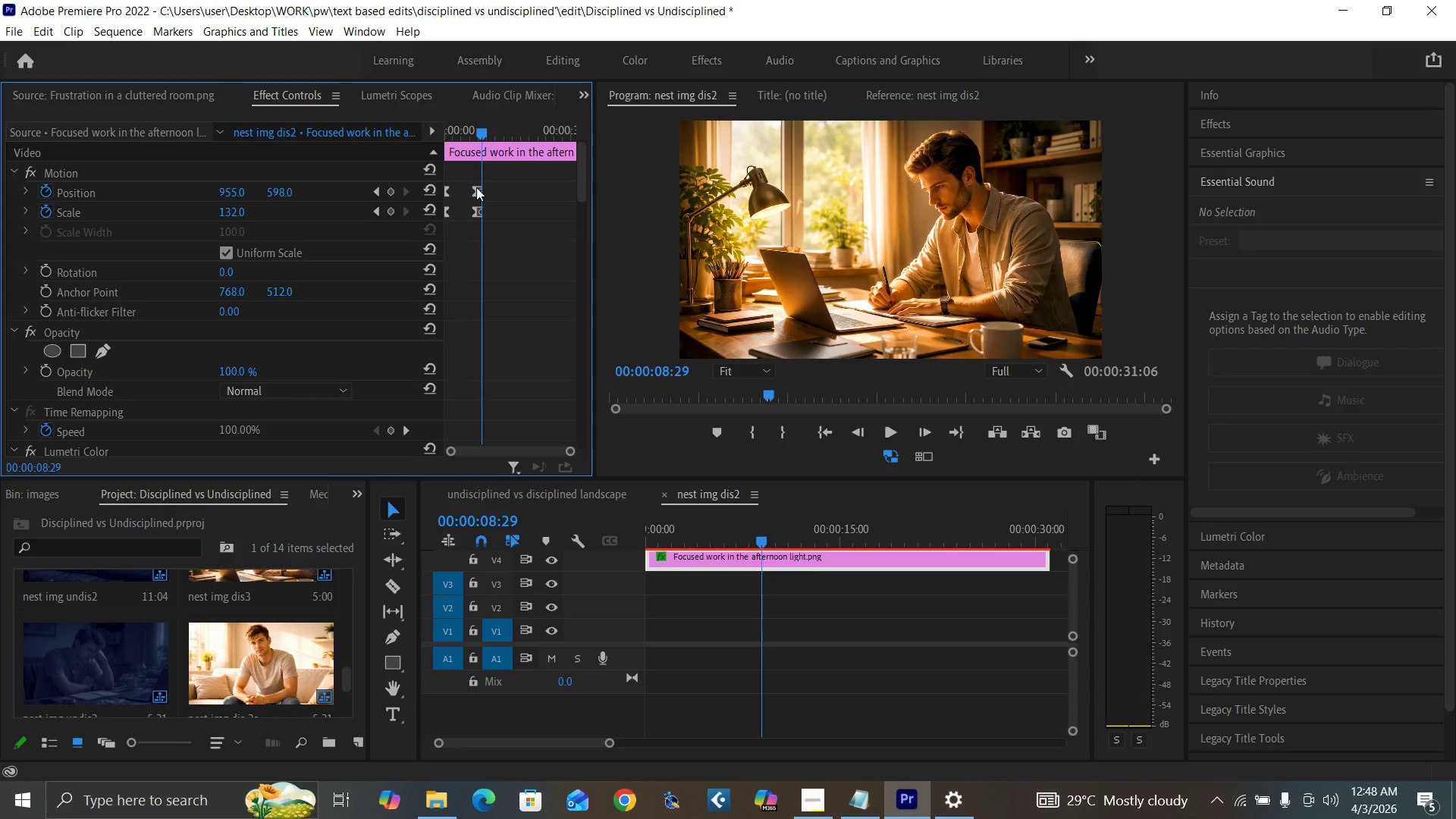 
left_click_drag(start_coordinate=[476, 187], to_coordinate=[480, 188])
 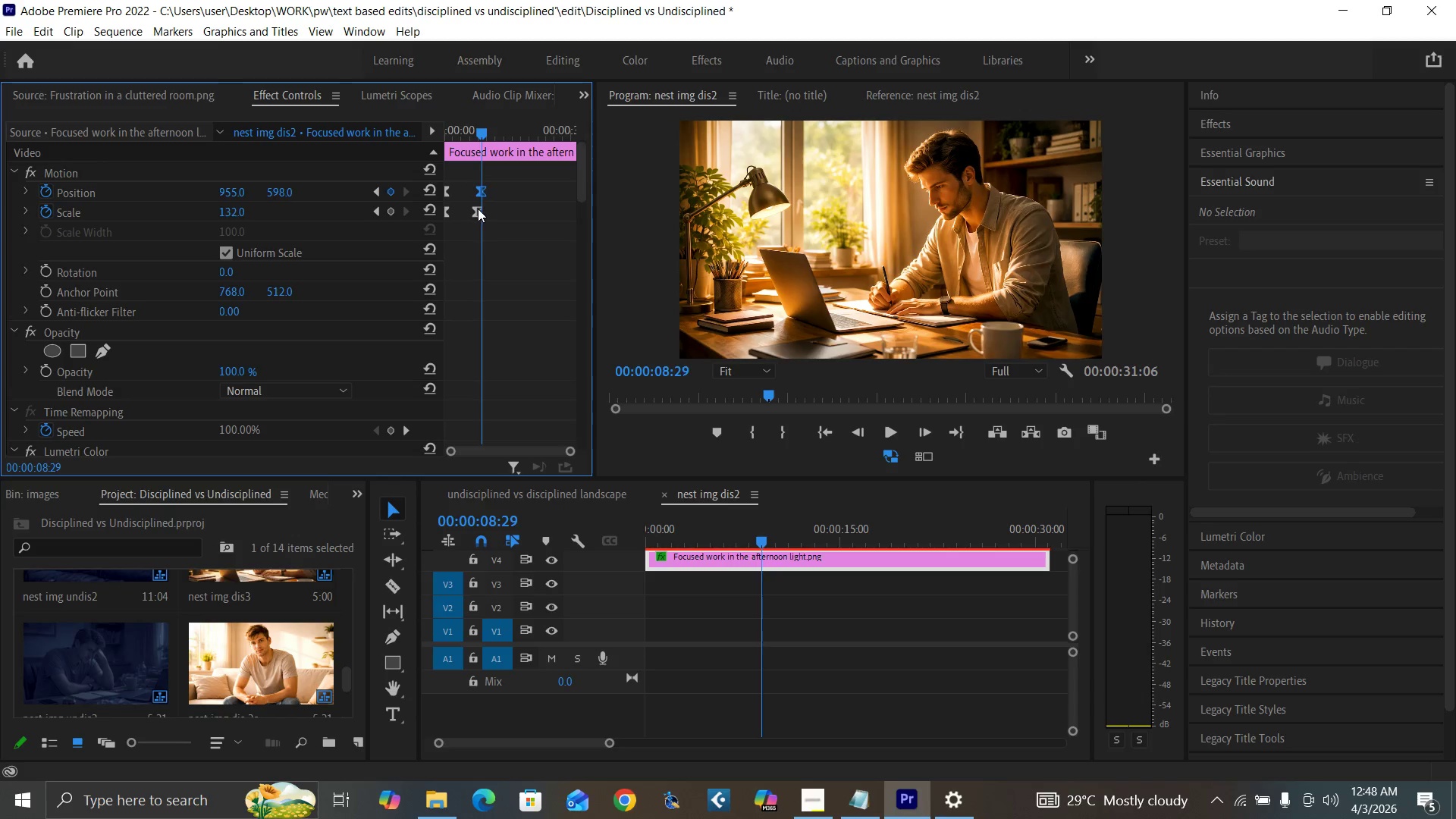 
left_click_drag(start_coordinate=[478, 209], to_coordinate=[484, 210])
 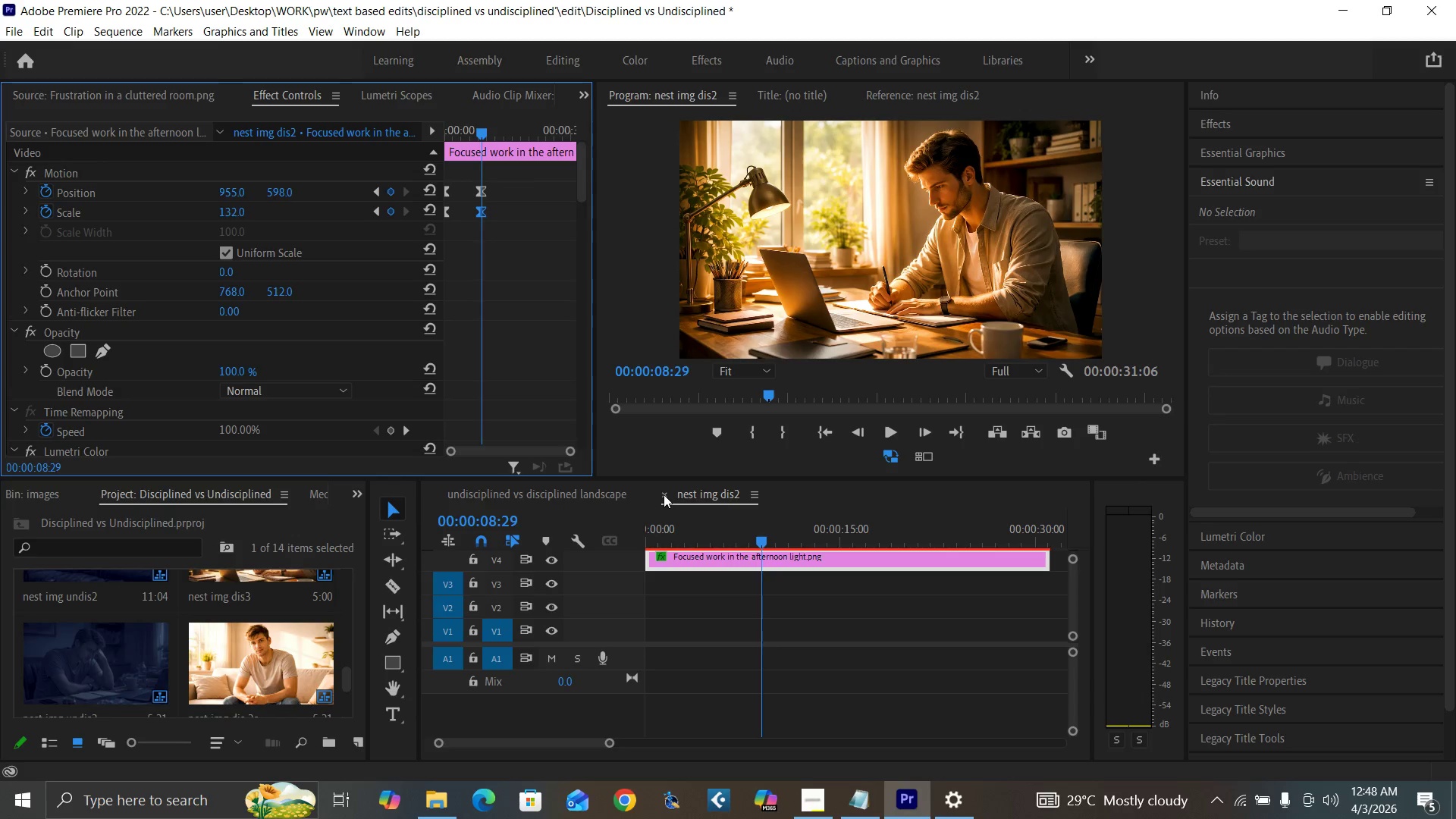 
left_click([664, 494])
 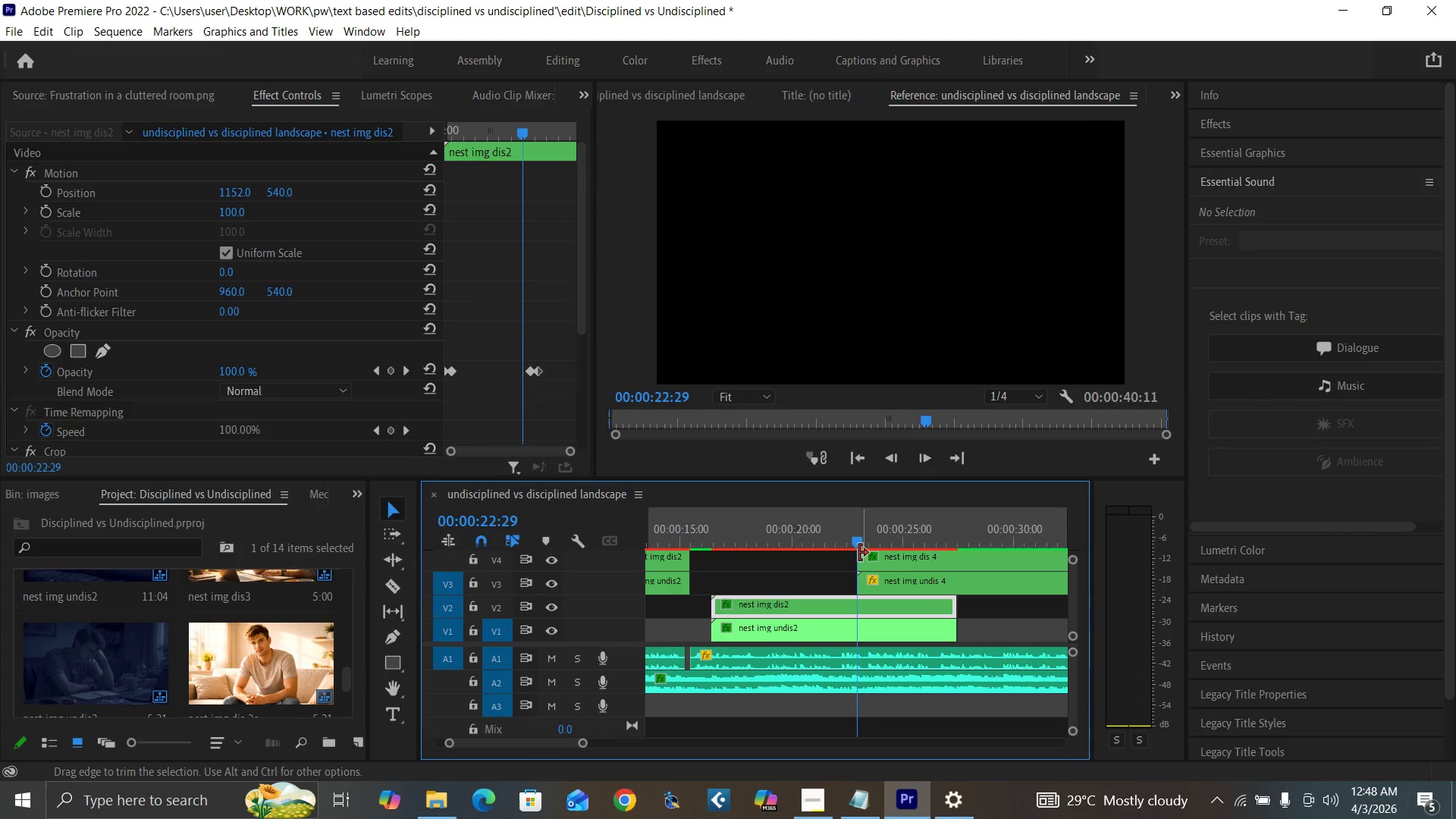 
left_click_drag(start_coordinate=[858, 542], to_coordinate=[886, 548])
 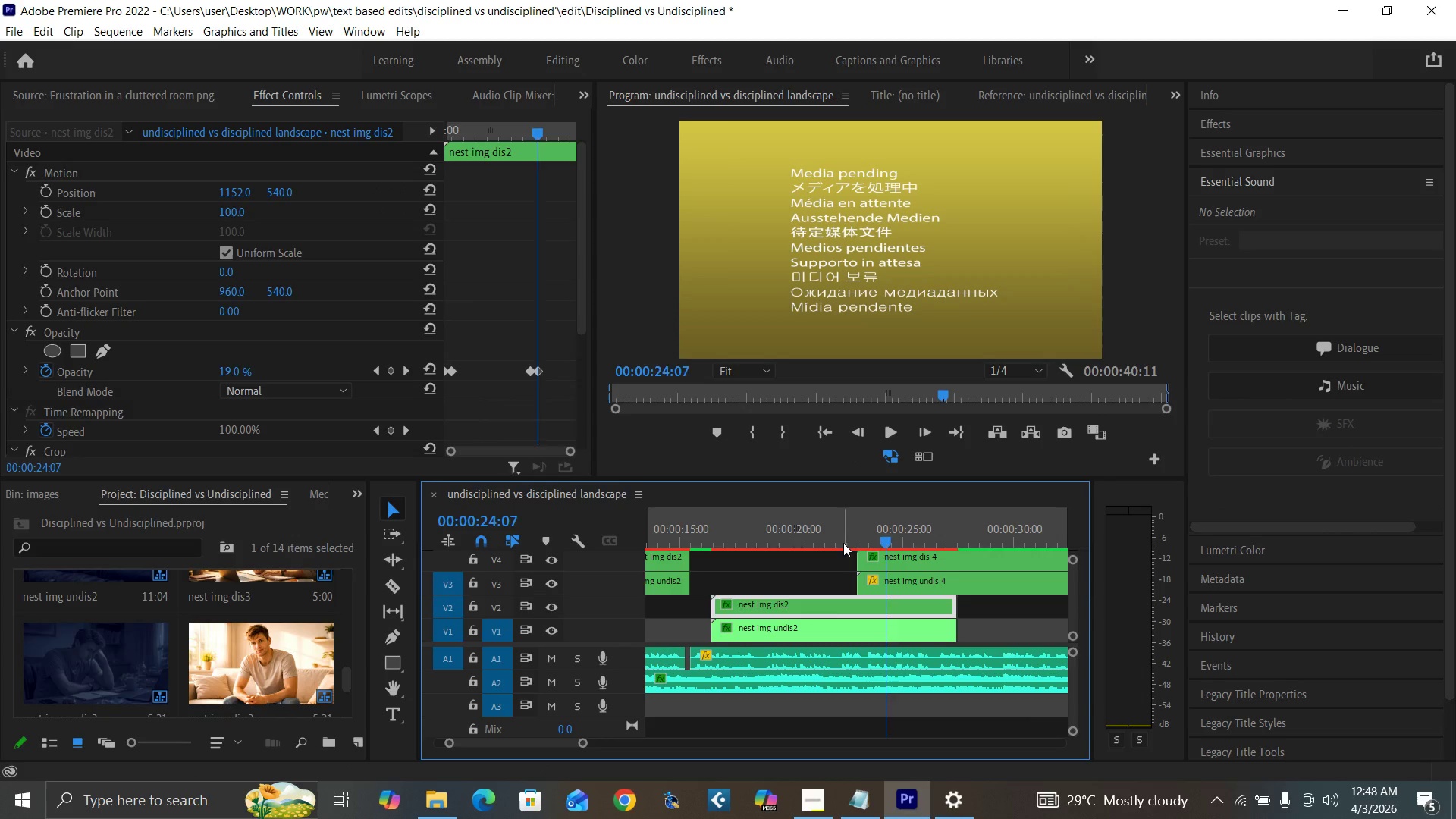 
left_click([843, 543])
 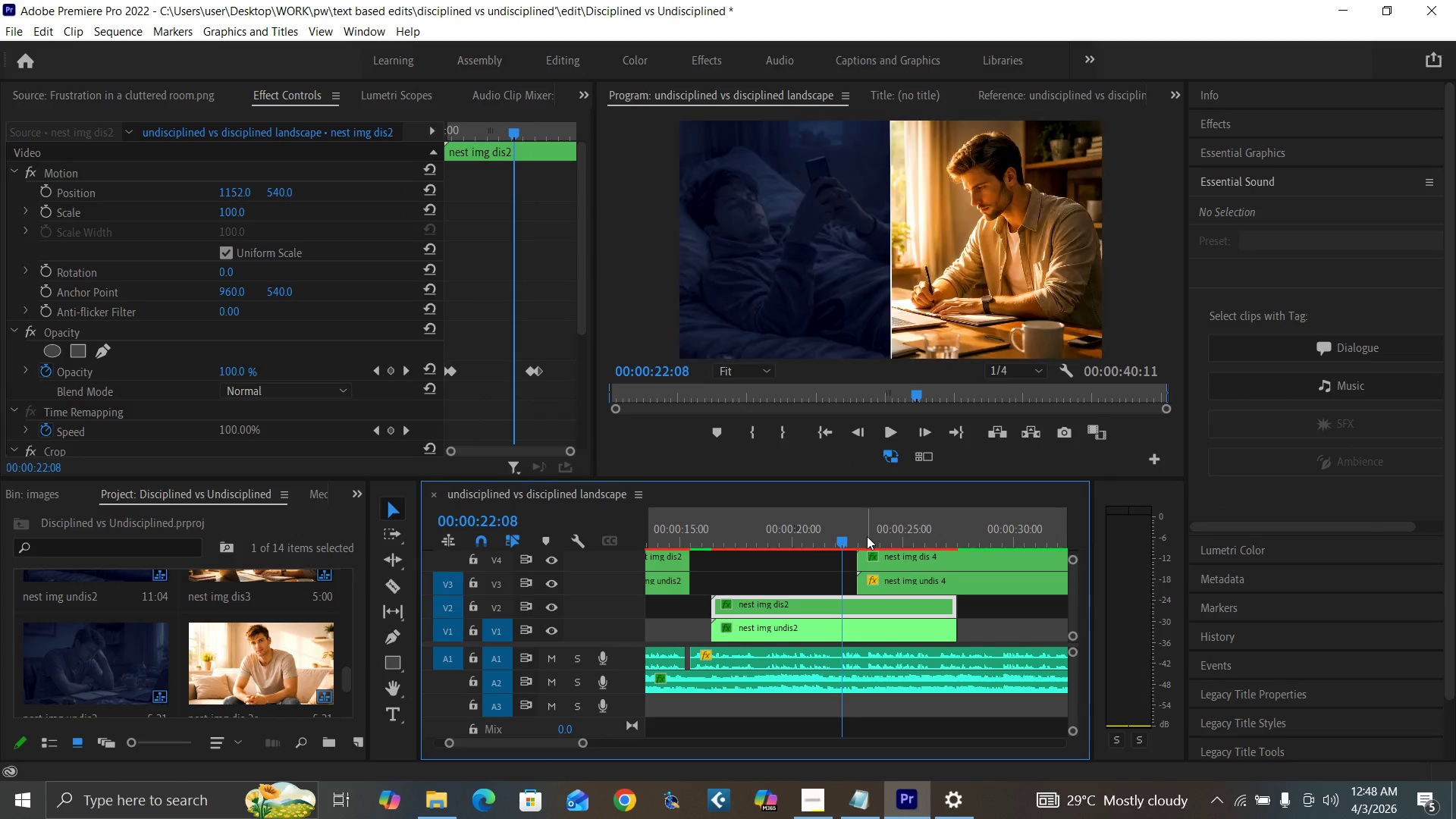 
key(Space)
 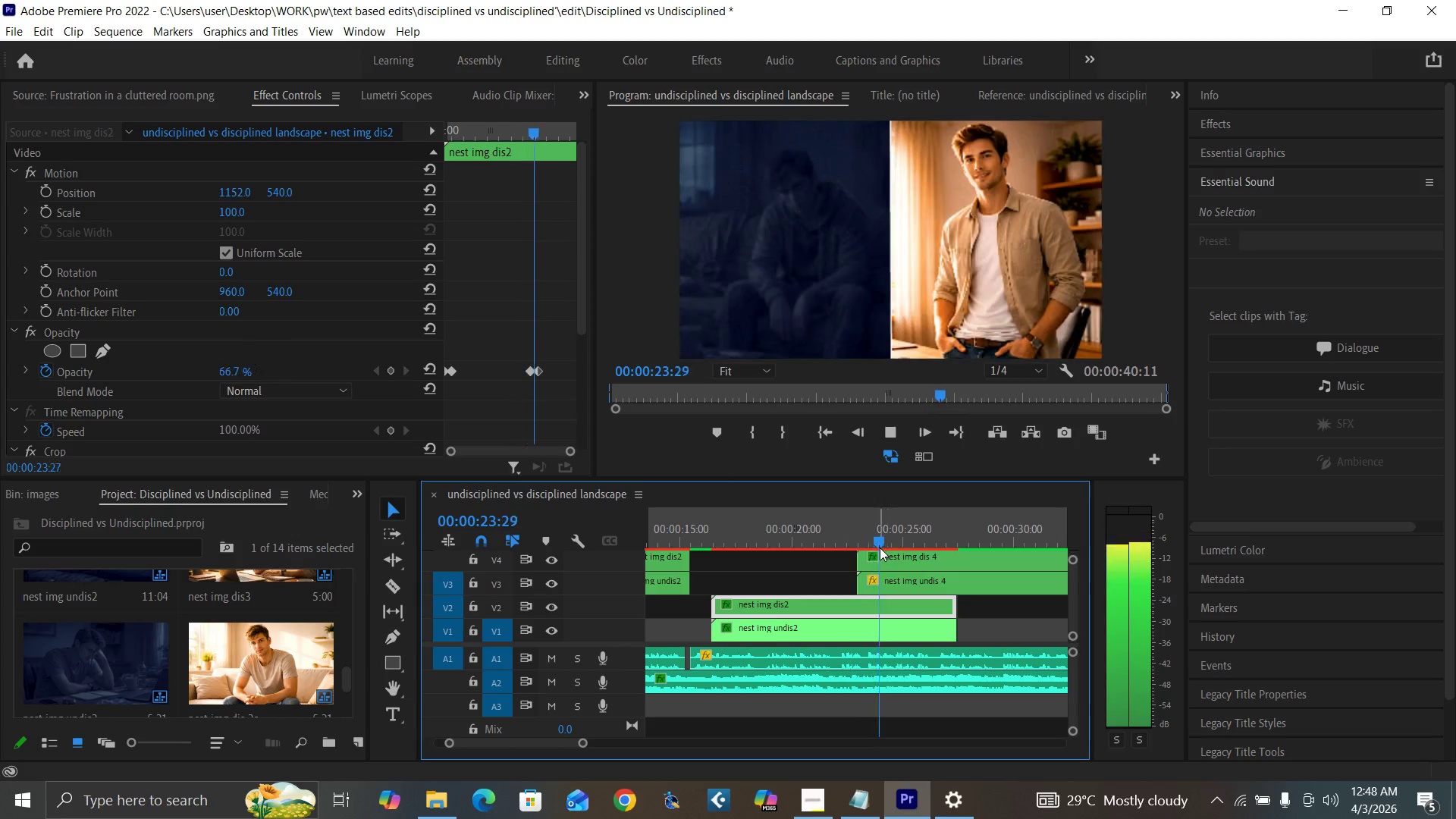 
key(Space)
 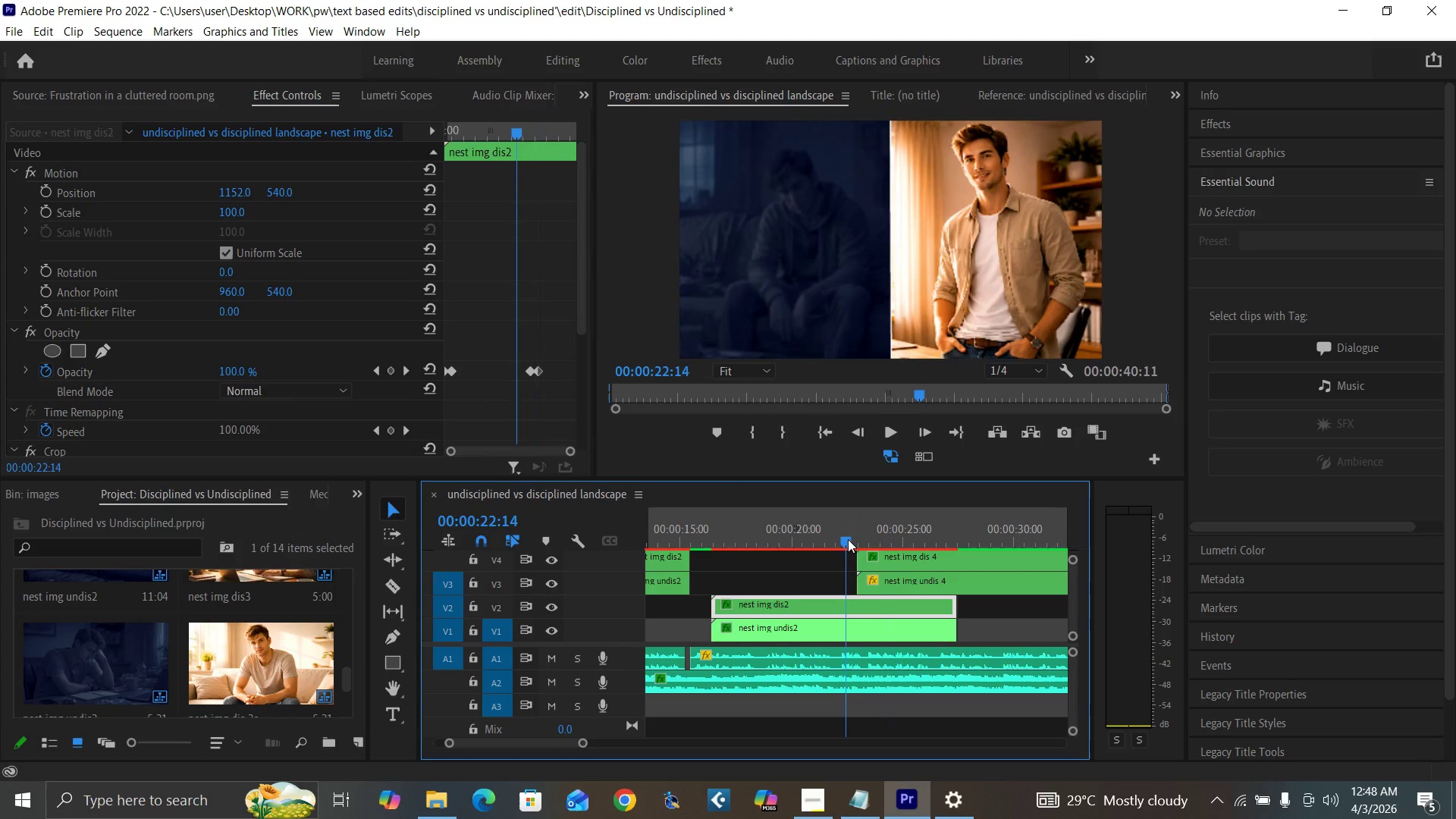 
left_click([848, 539])
 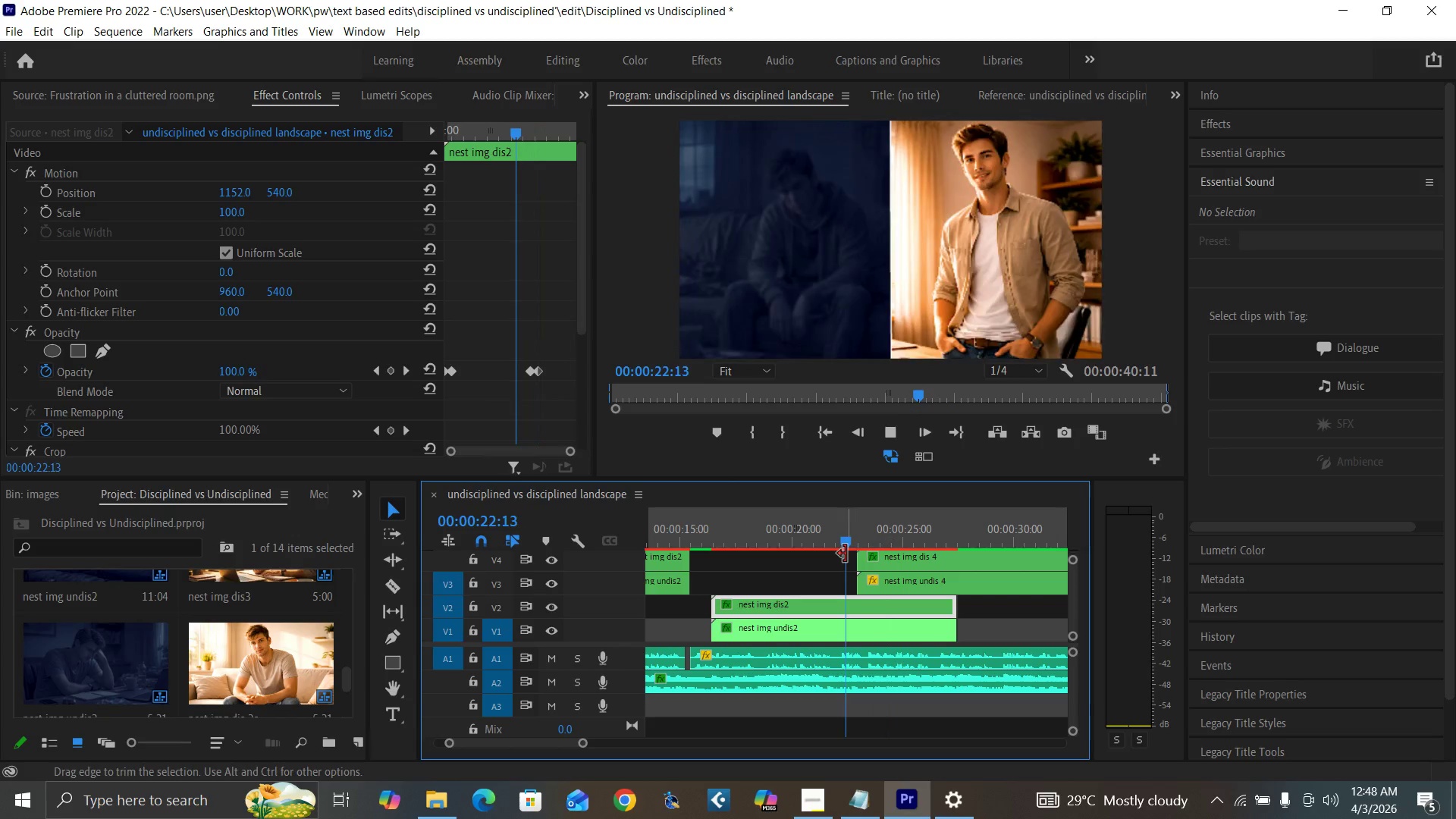 
key(Space)
 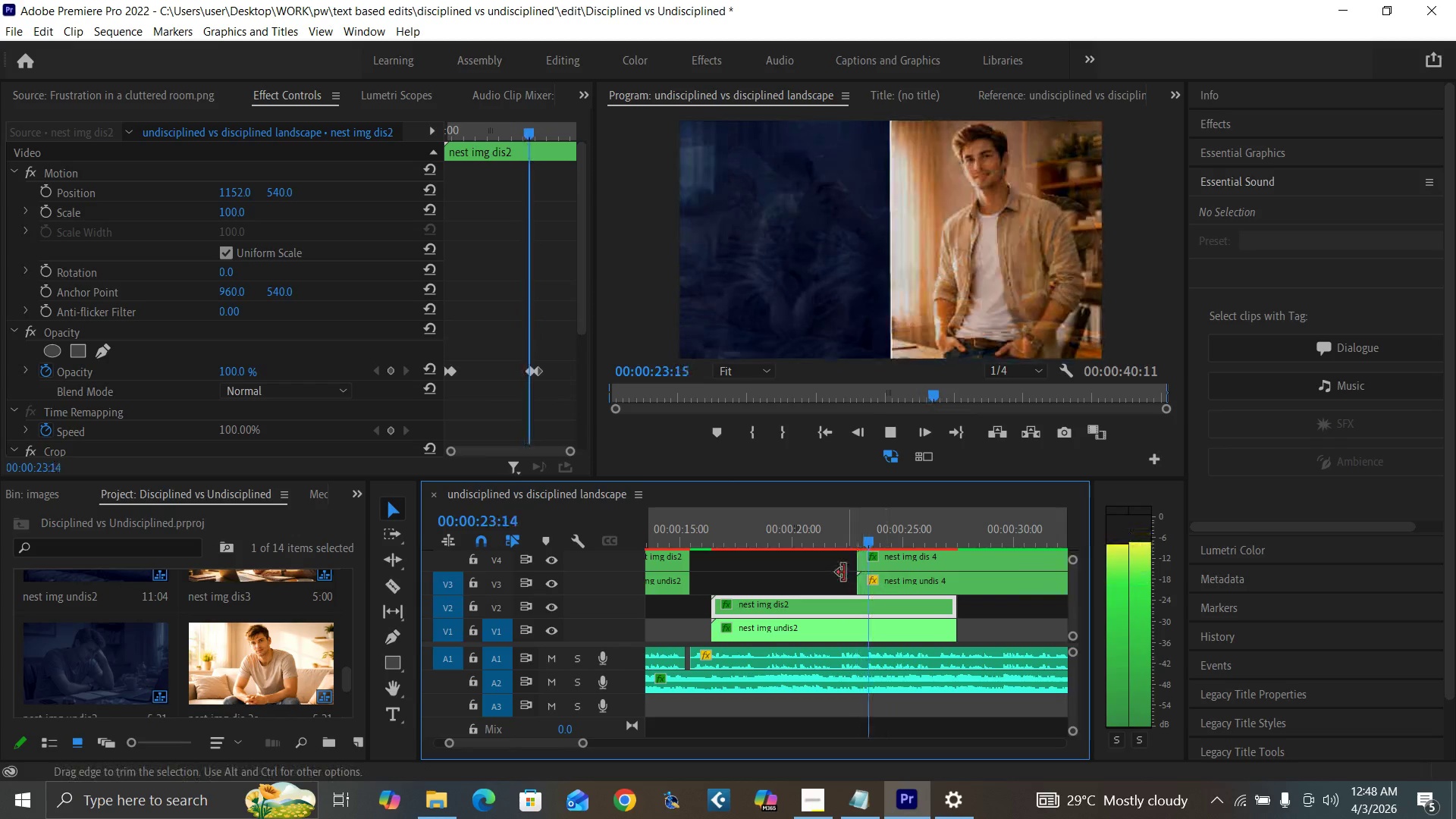 
key(Space)
 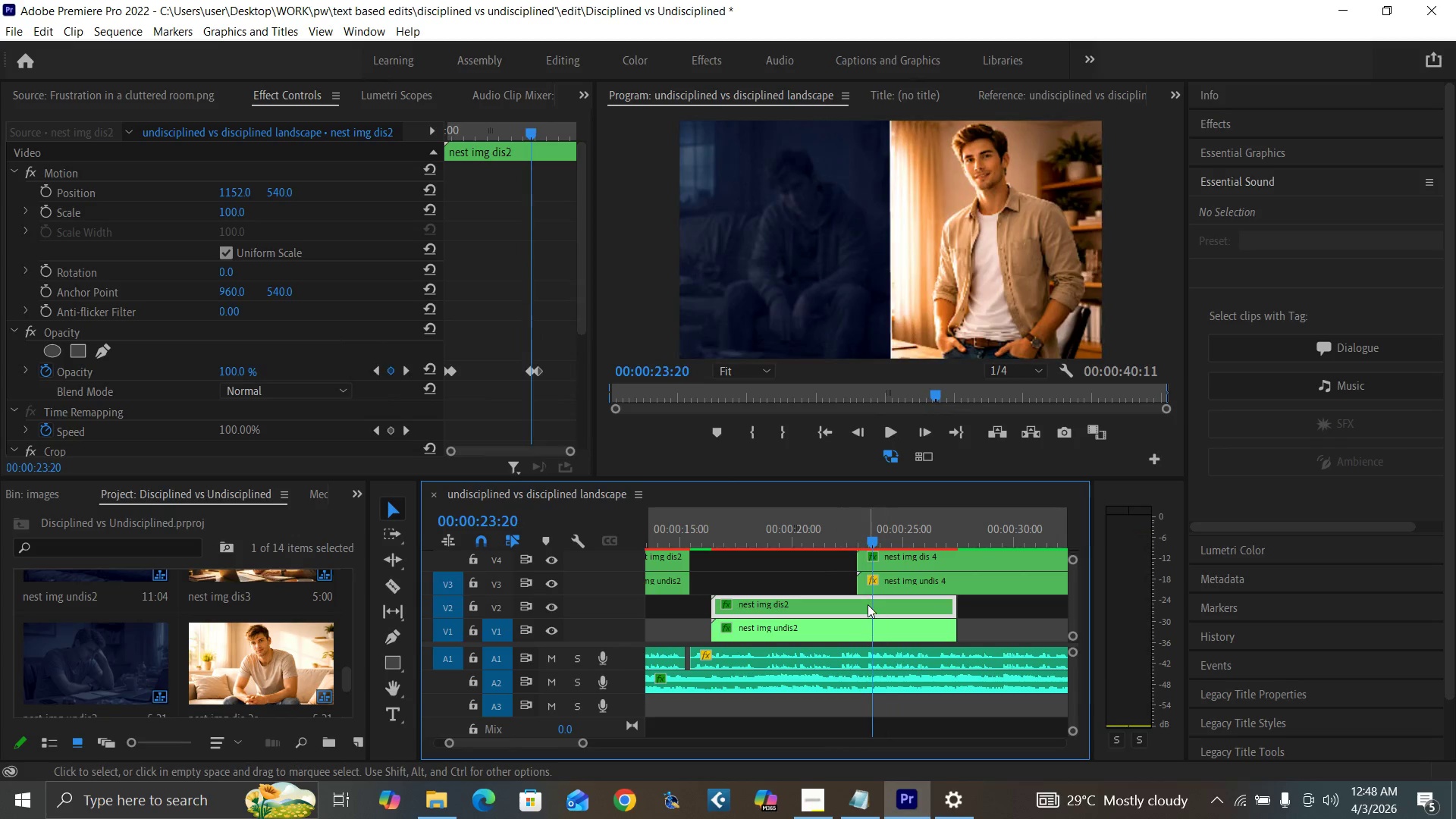 
double_click([868, 604])
 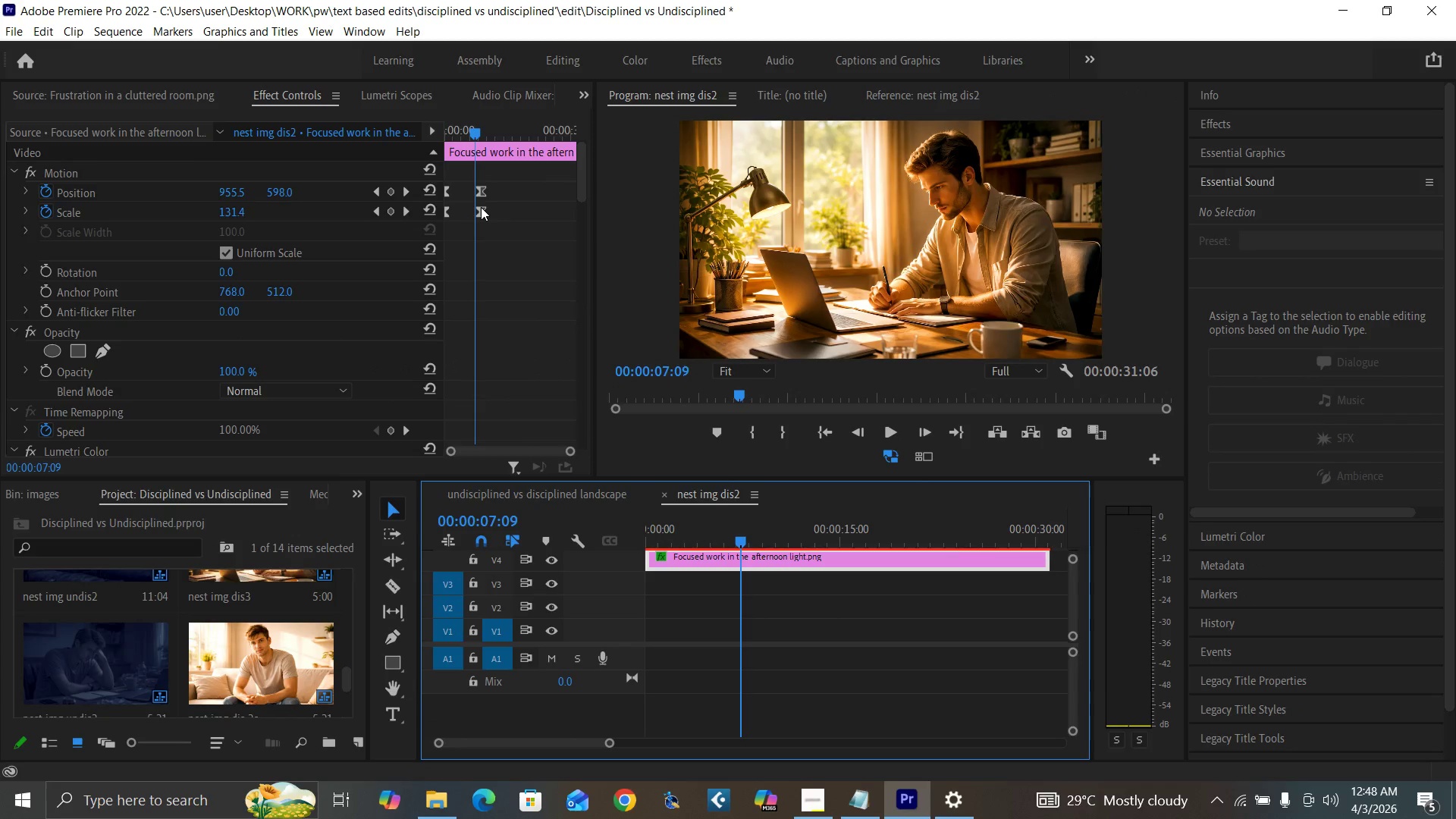 
left_click_drag(start_coordinate=[472, 133], to_coordinate=[489, 140])
 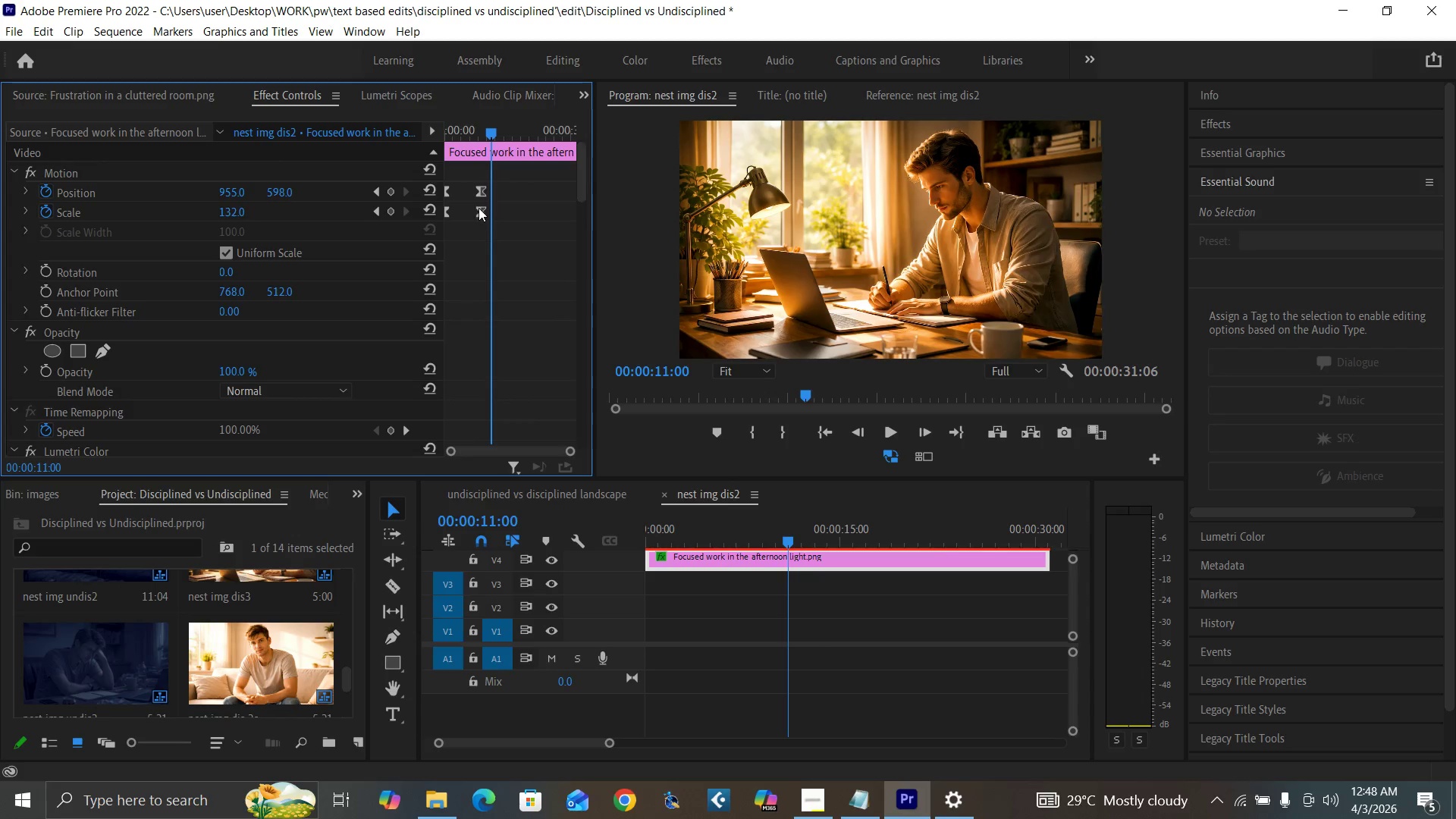 
left_click_drag(start_coordinate=[480, 208], to_coordinate=[488, 209])
 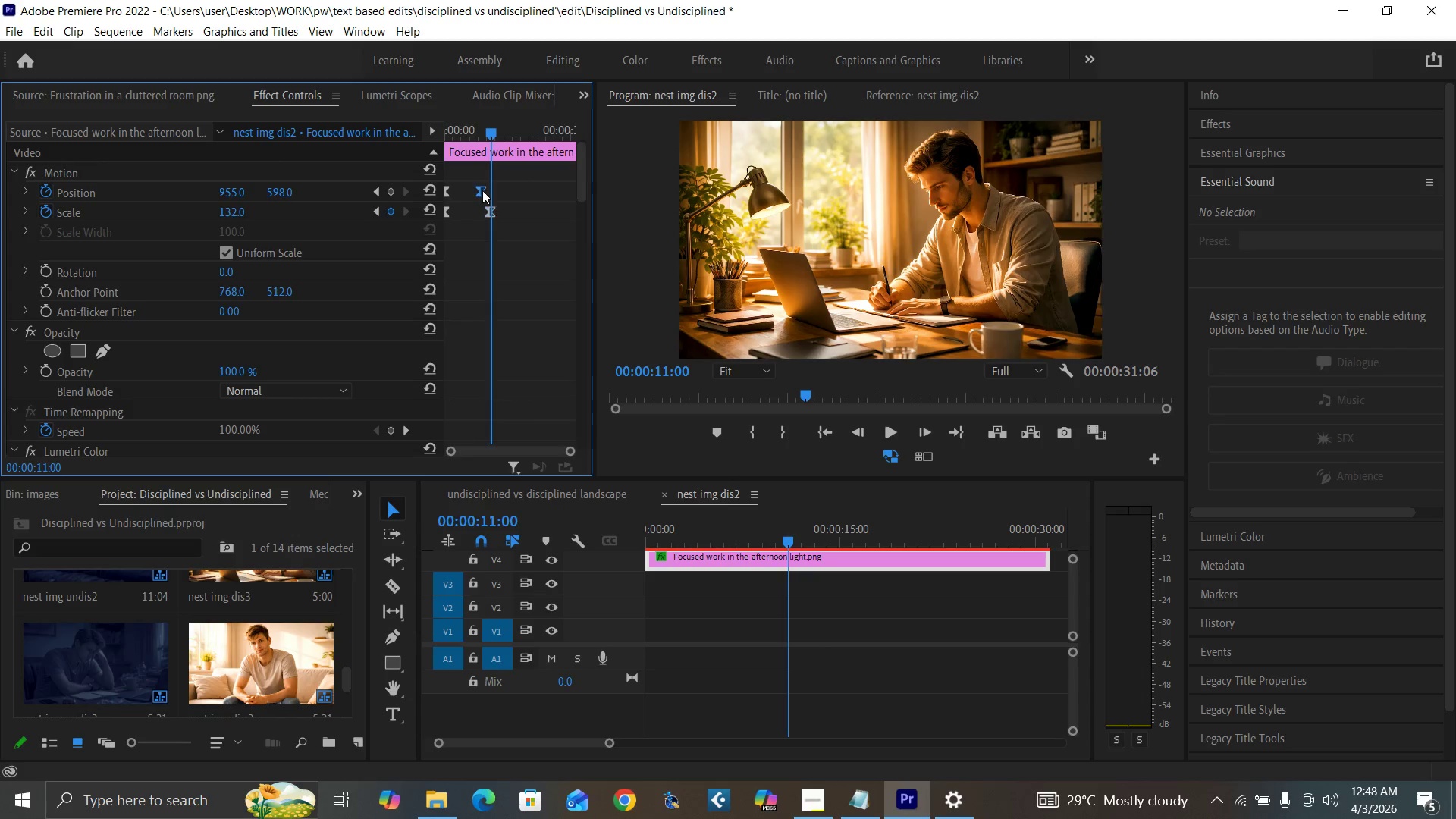 
left_click_drag(start_coordinate=[482, 190], to_coordinate=[488, 195])
 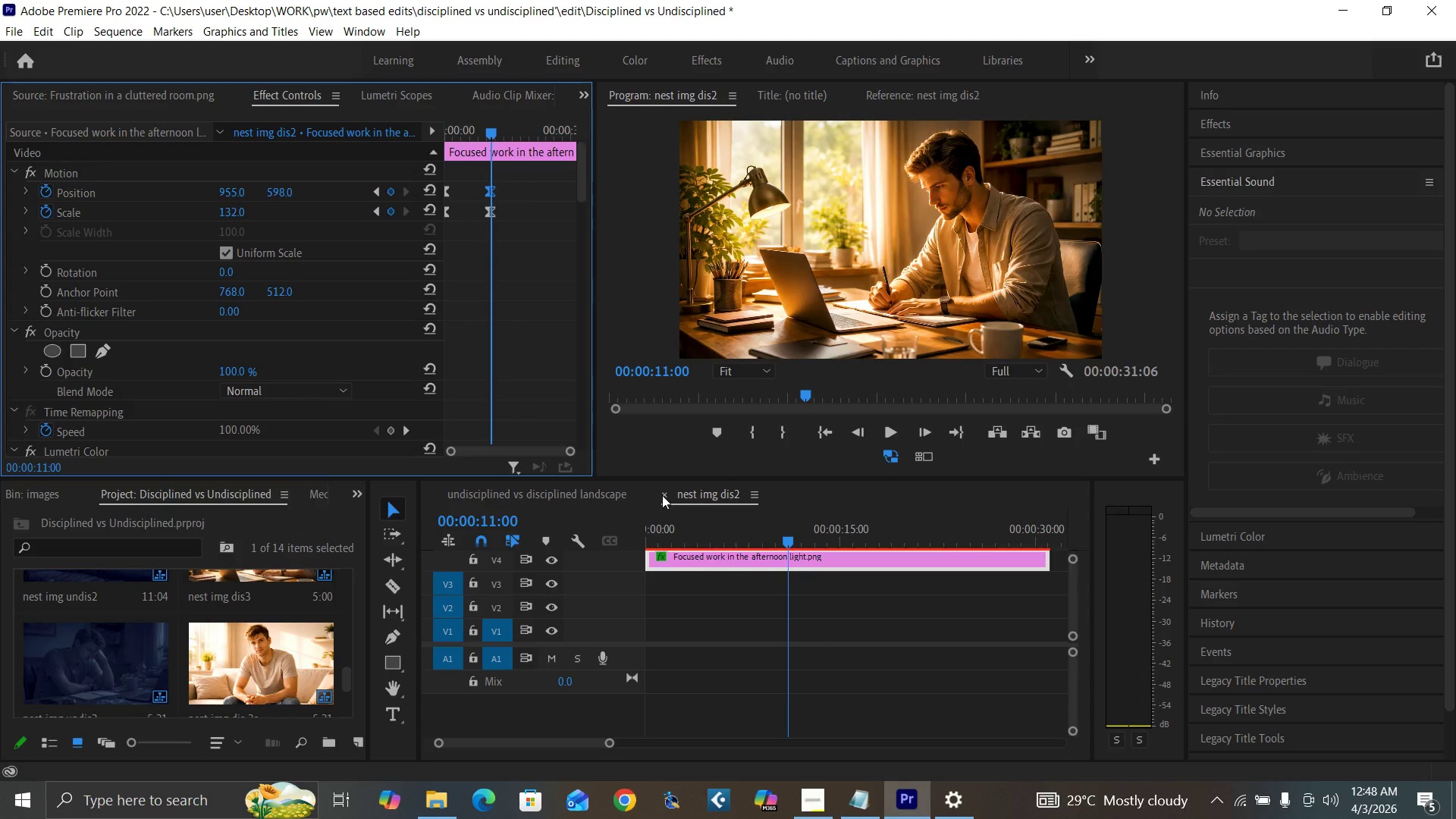 
left_click([663, 493])
 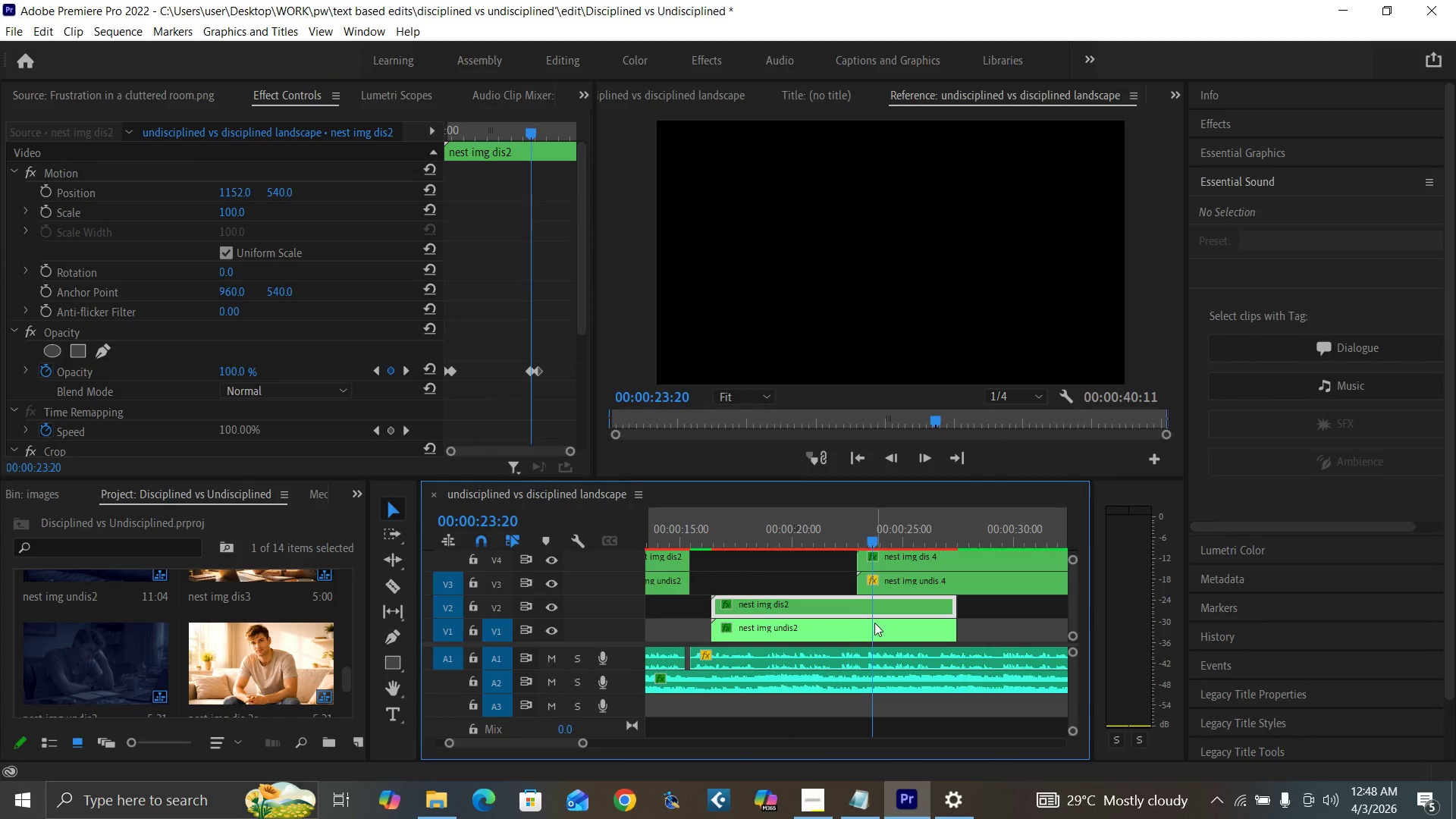 
double_click([874, 623])
 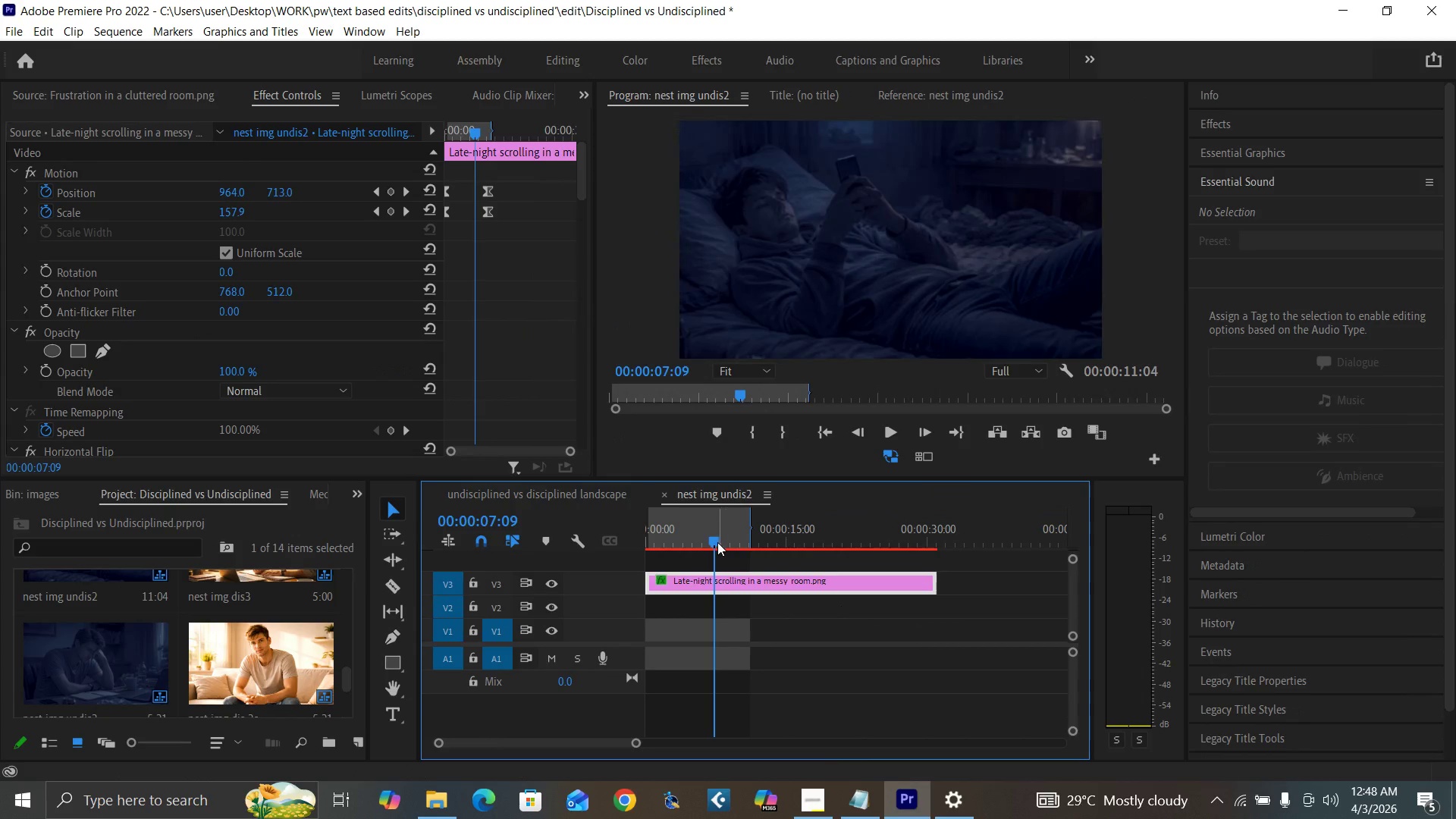 
left_click_drag(start_coordinate=[717, 540], to_coordinate=[780, 575])
 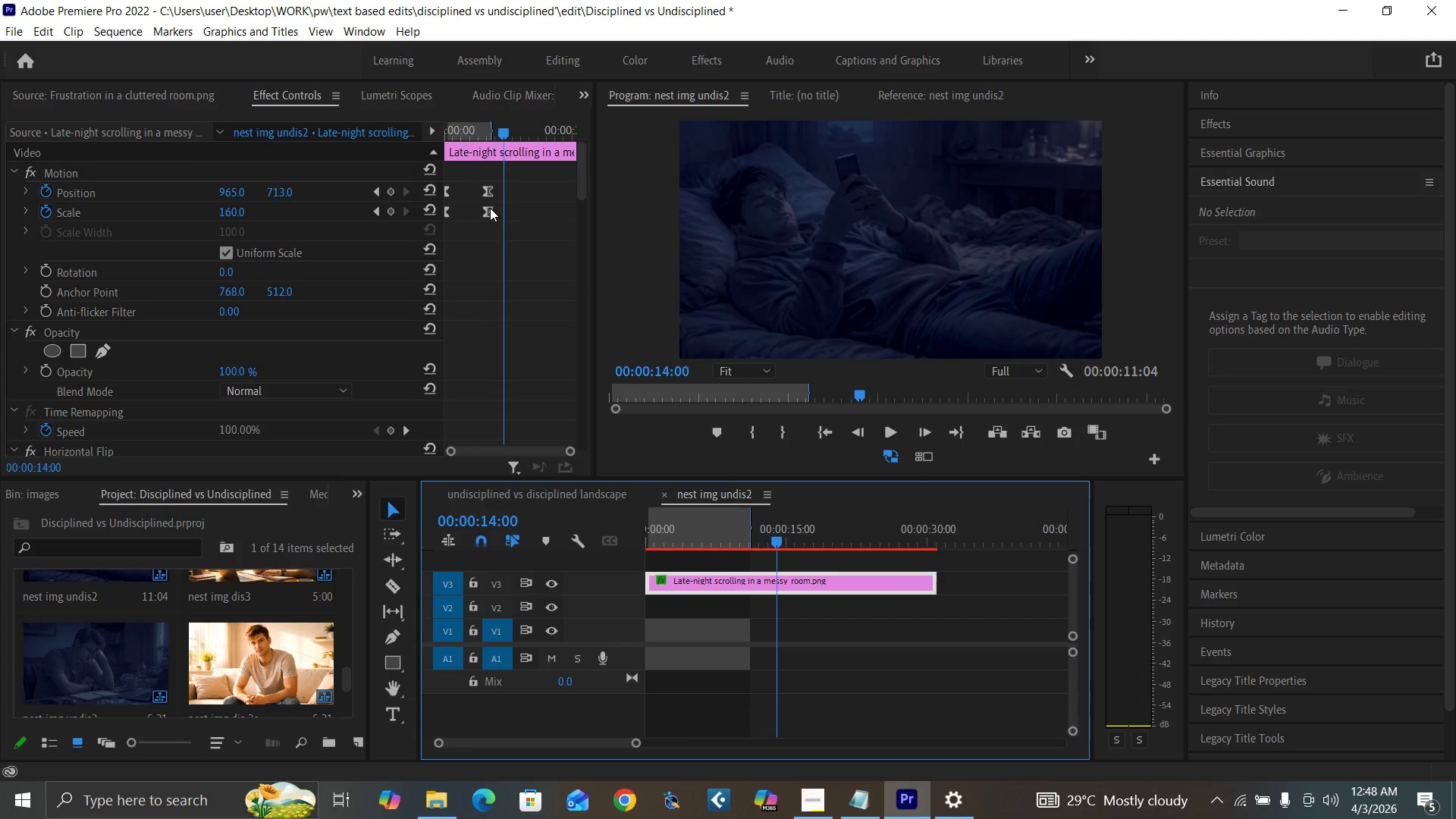 
left_click_drag(start_coordinate=[489, 207], to_coordinate=[500, 212])
 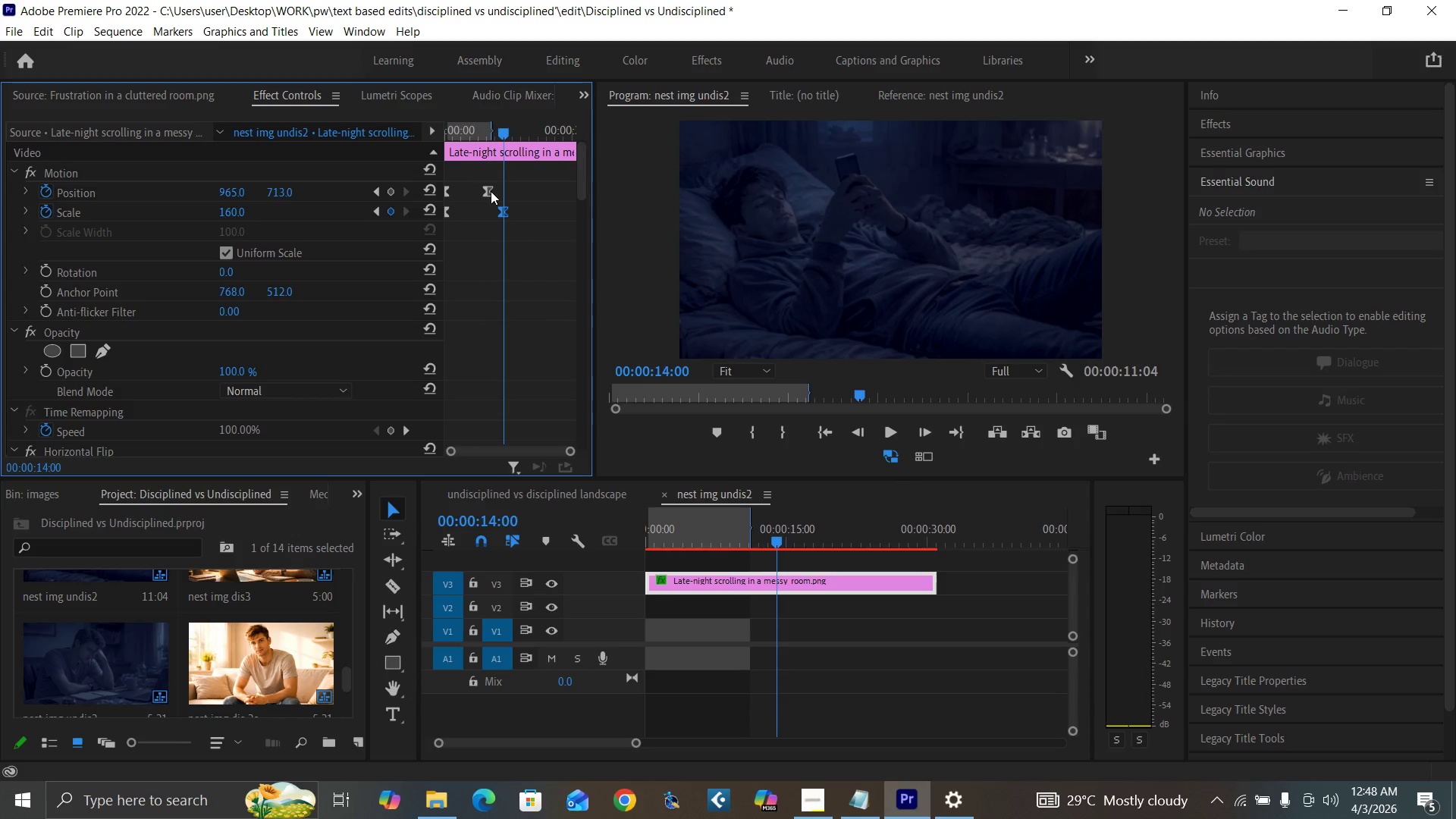 
left_click_drag(start_coordinate=[491, 191], to_coordinate=[500, 196])
 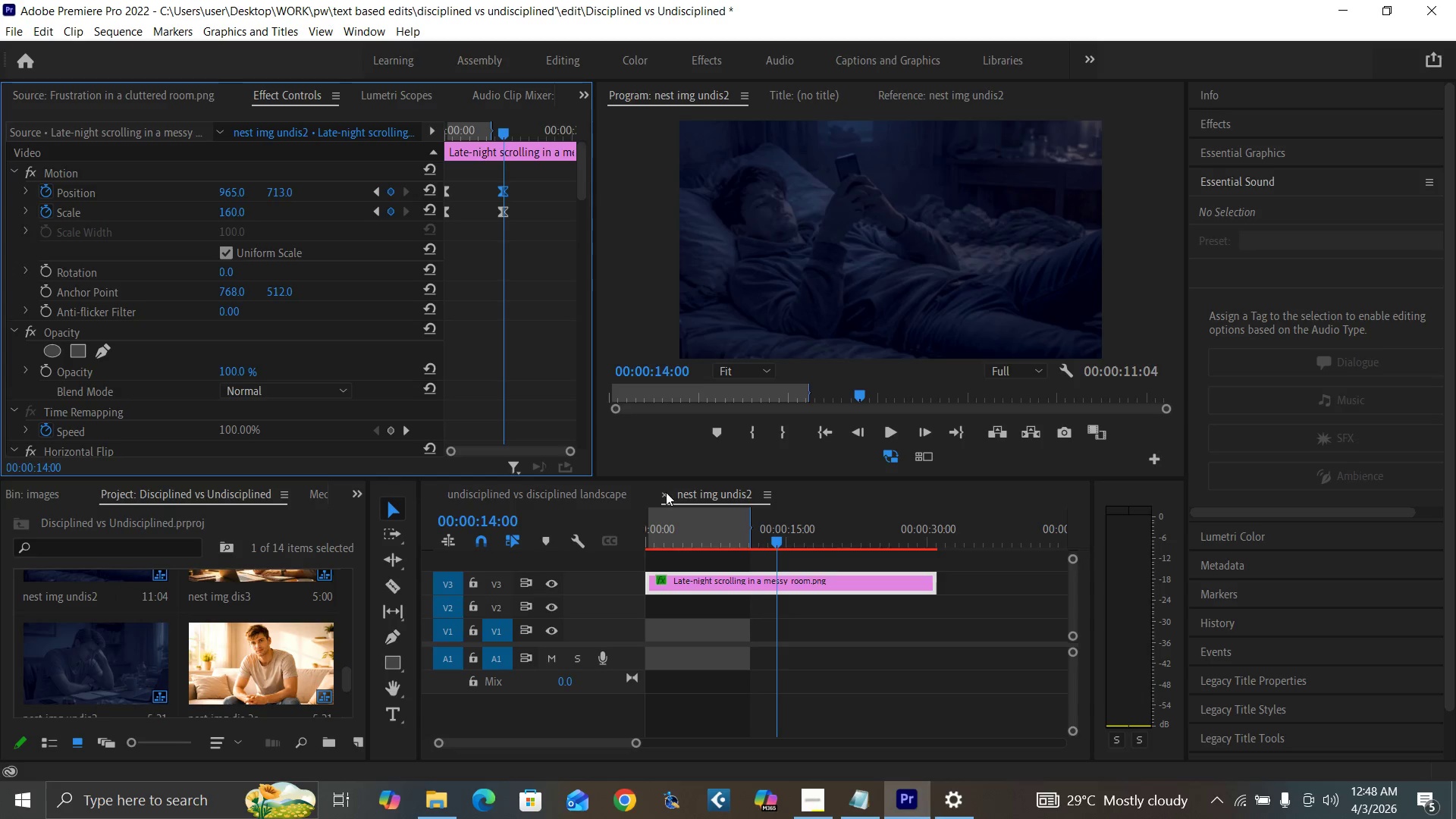 
left_click([666, 492])
 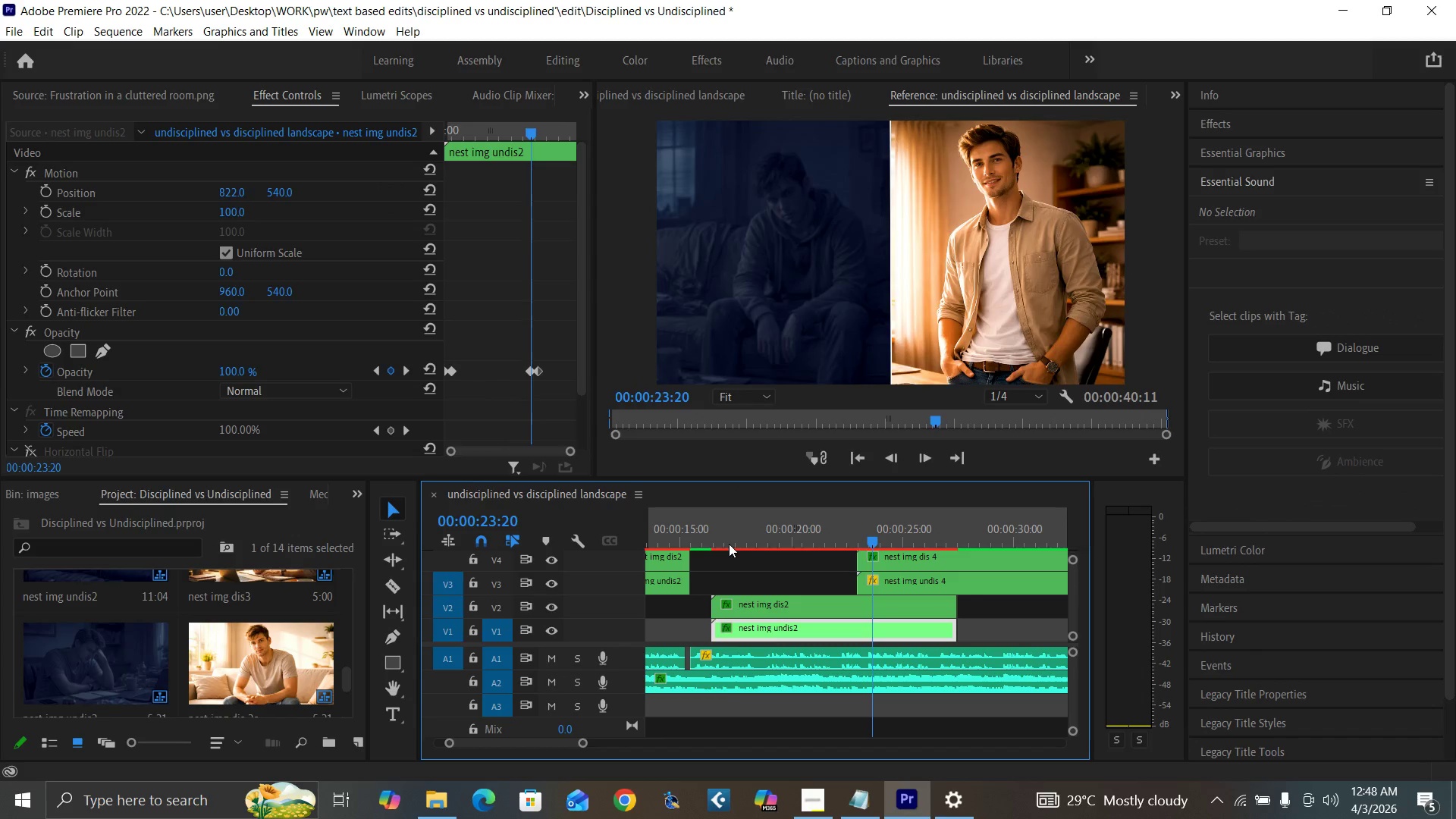 
left_click([711, 538])
 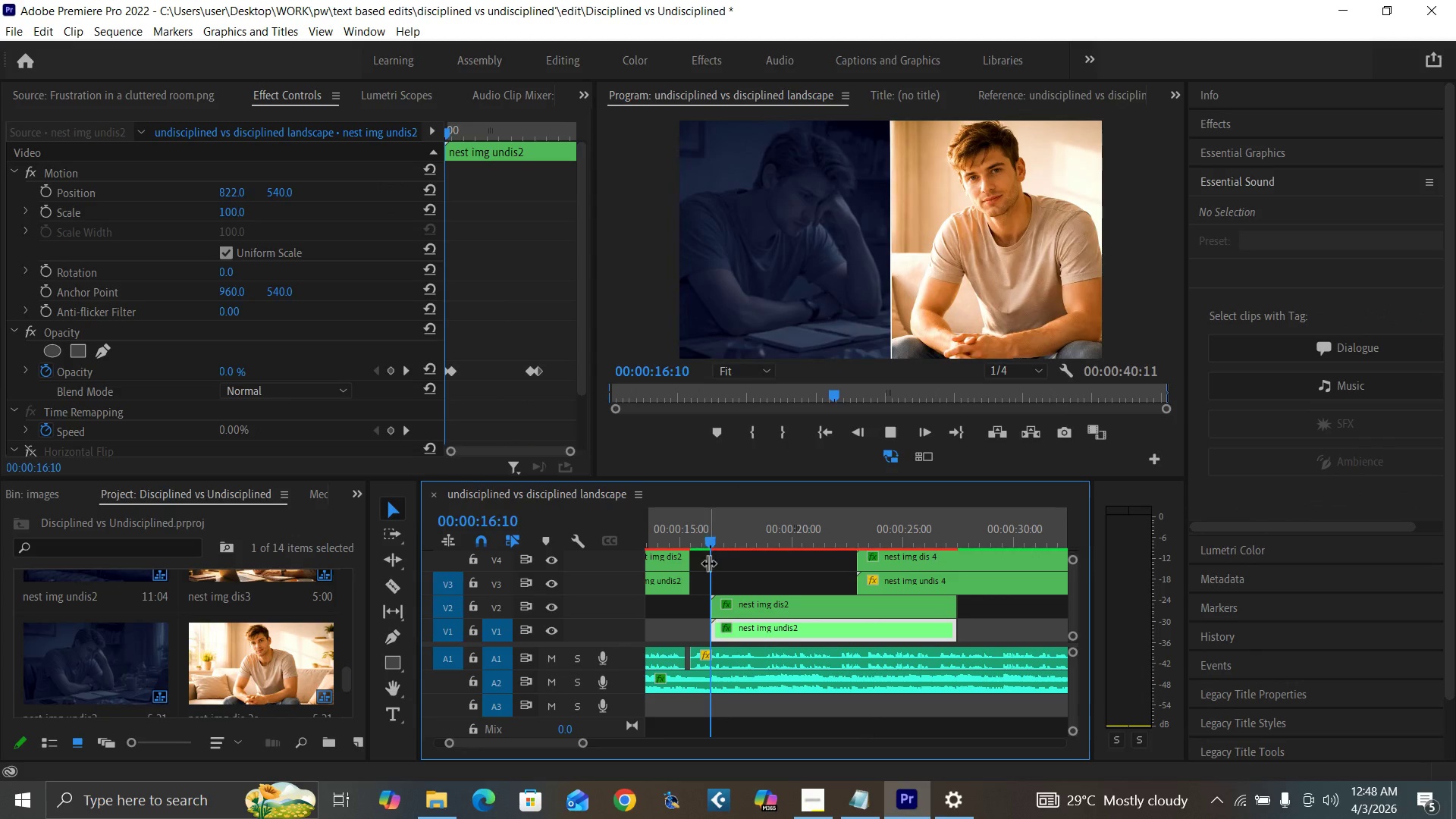 
key(Space)
 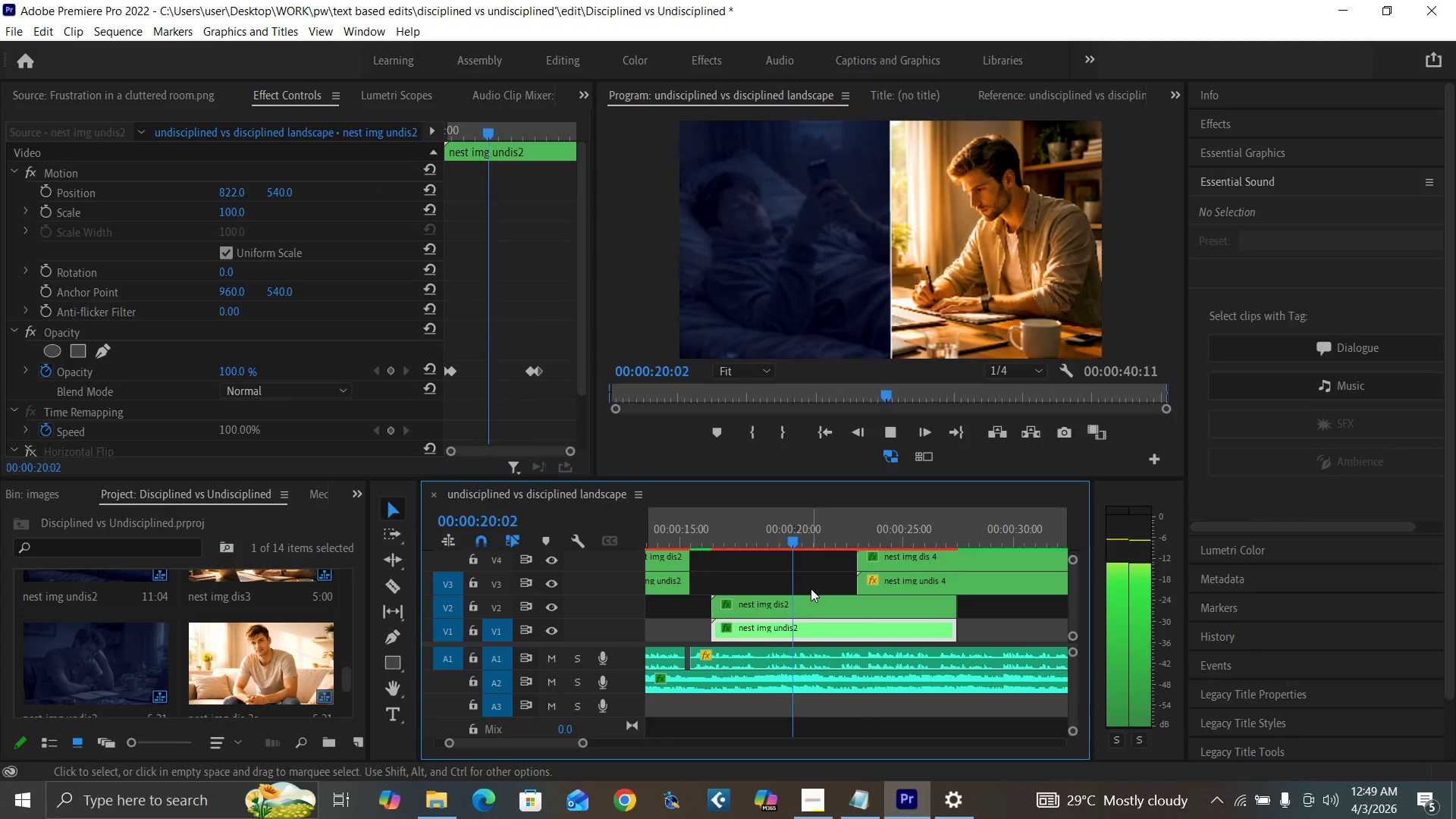 
wait(10.31)
 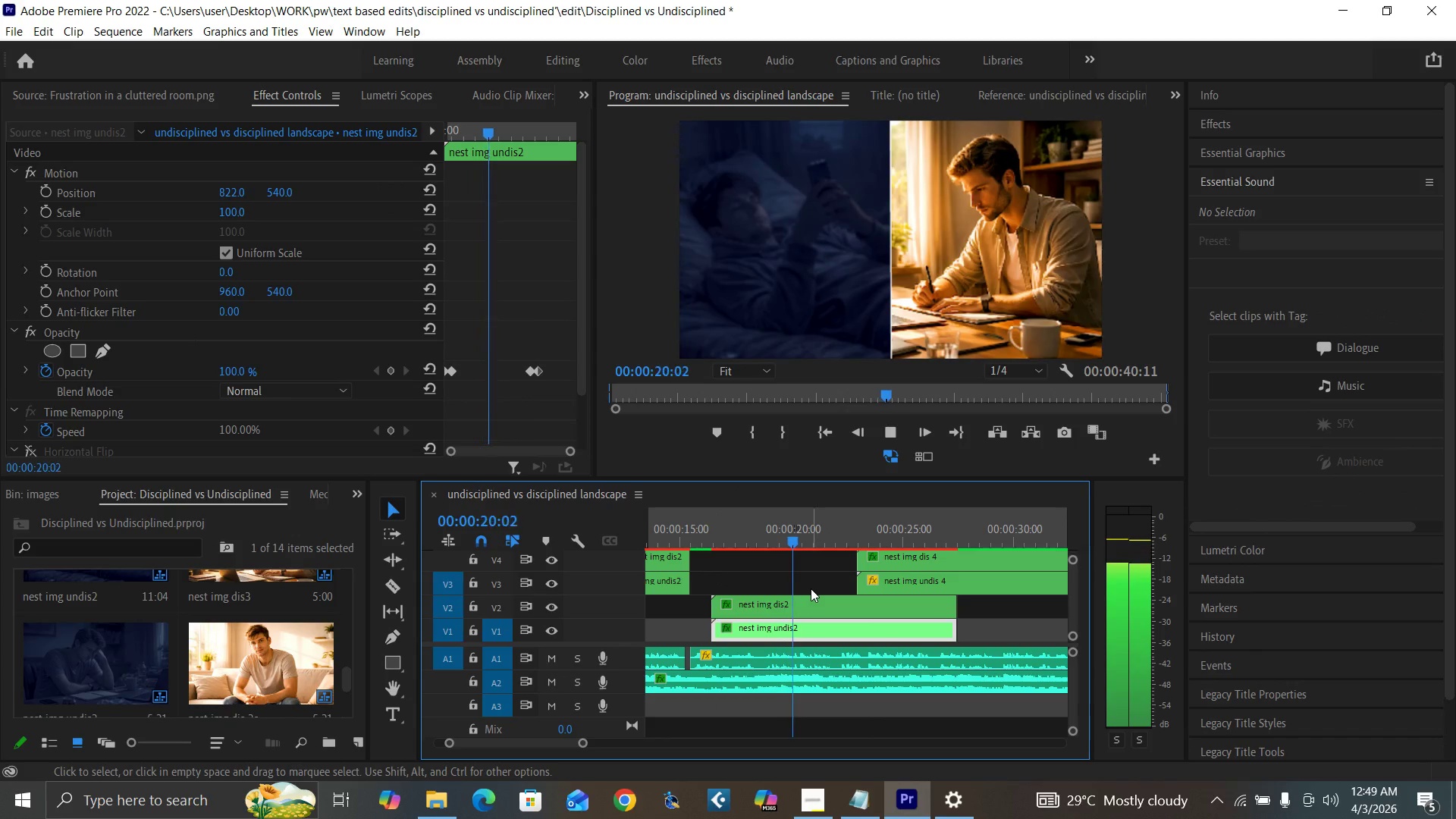 
key(Space)
 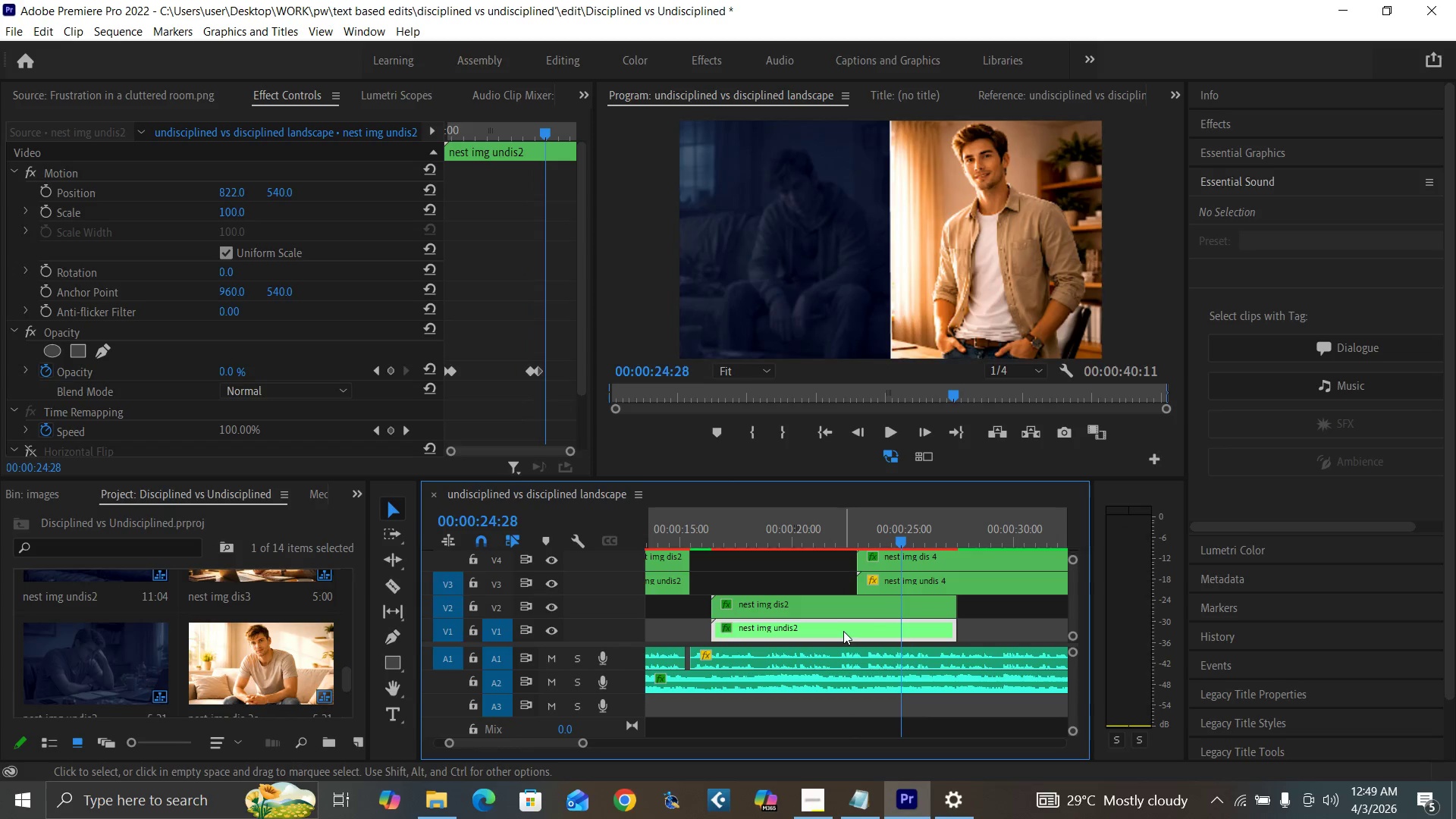 
double_click([843, 631])
 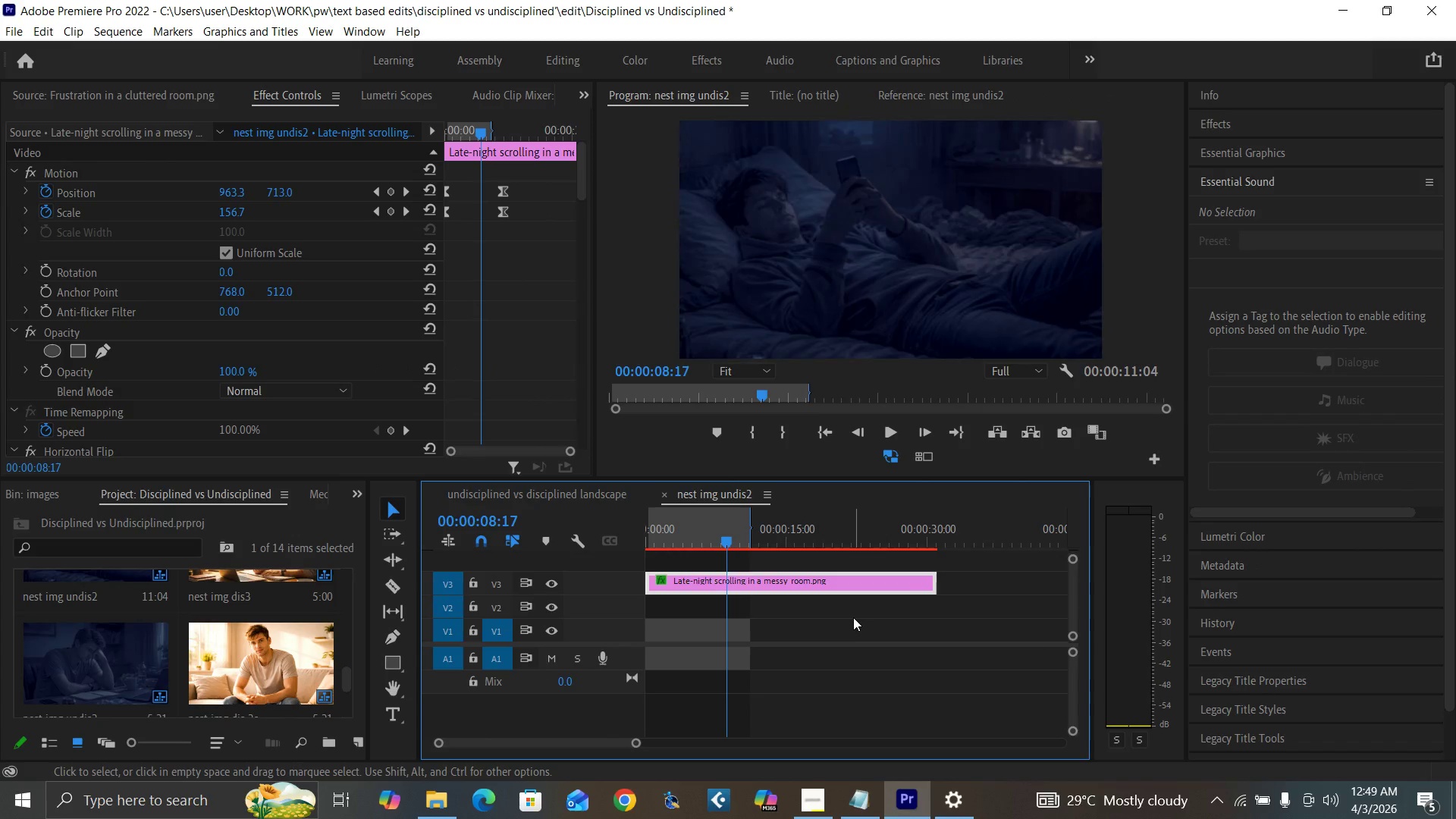 
key(Enter)
 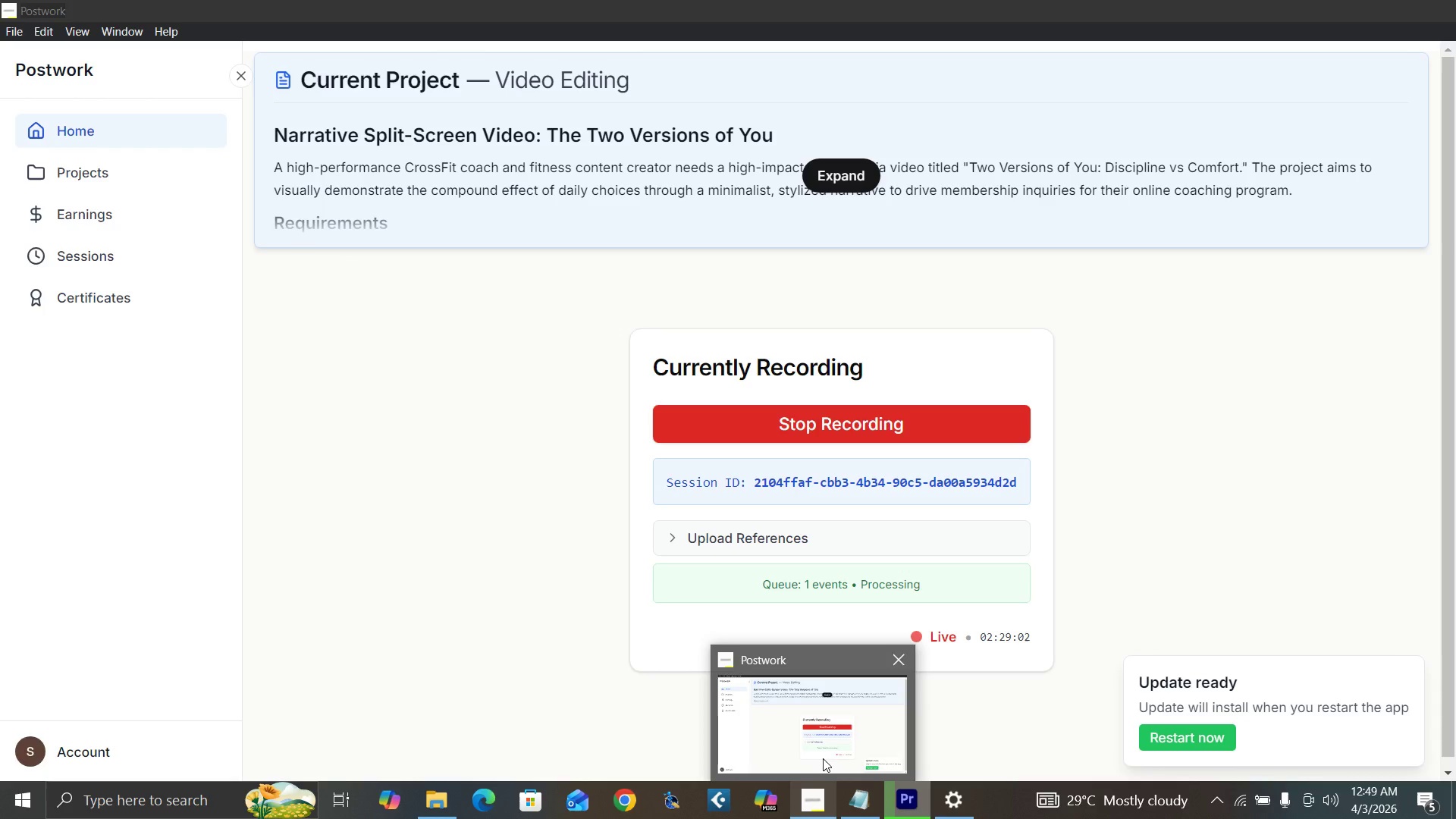 
wait(20.76)
 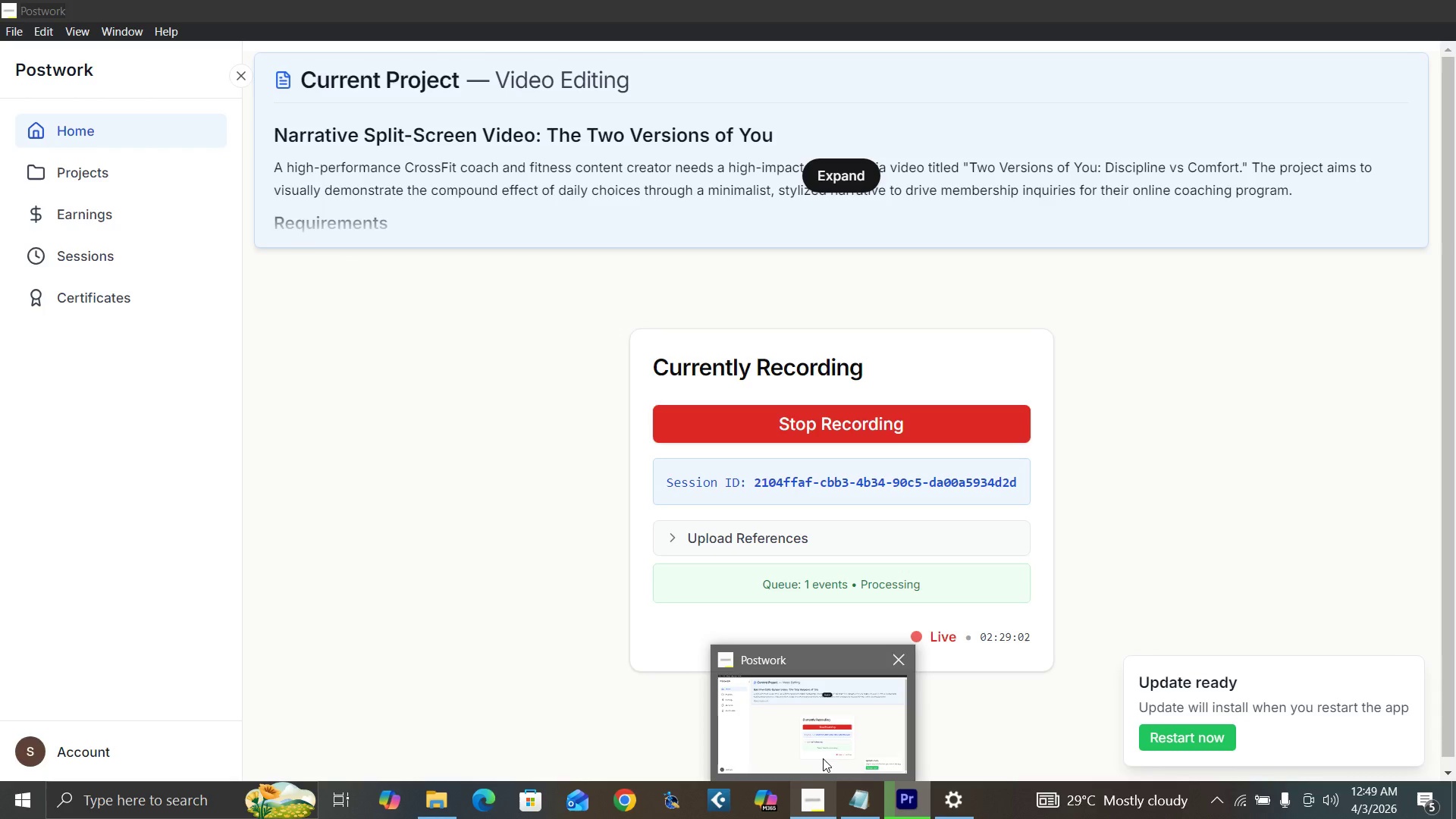 
left_click([902, 801])
 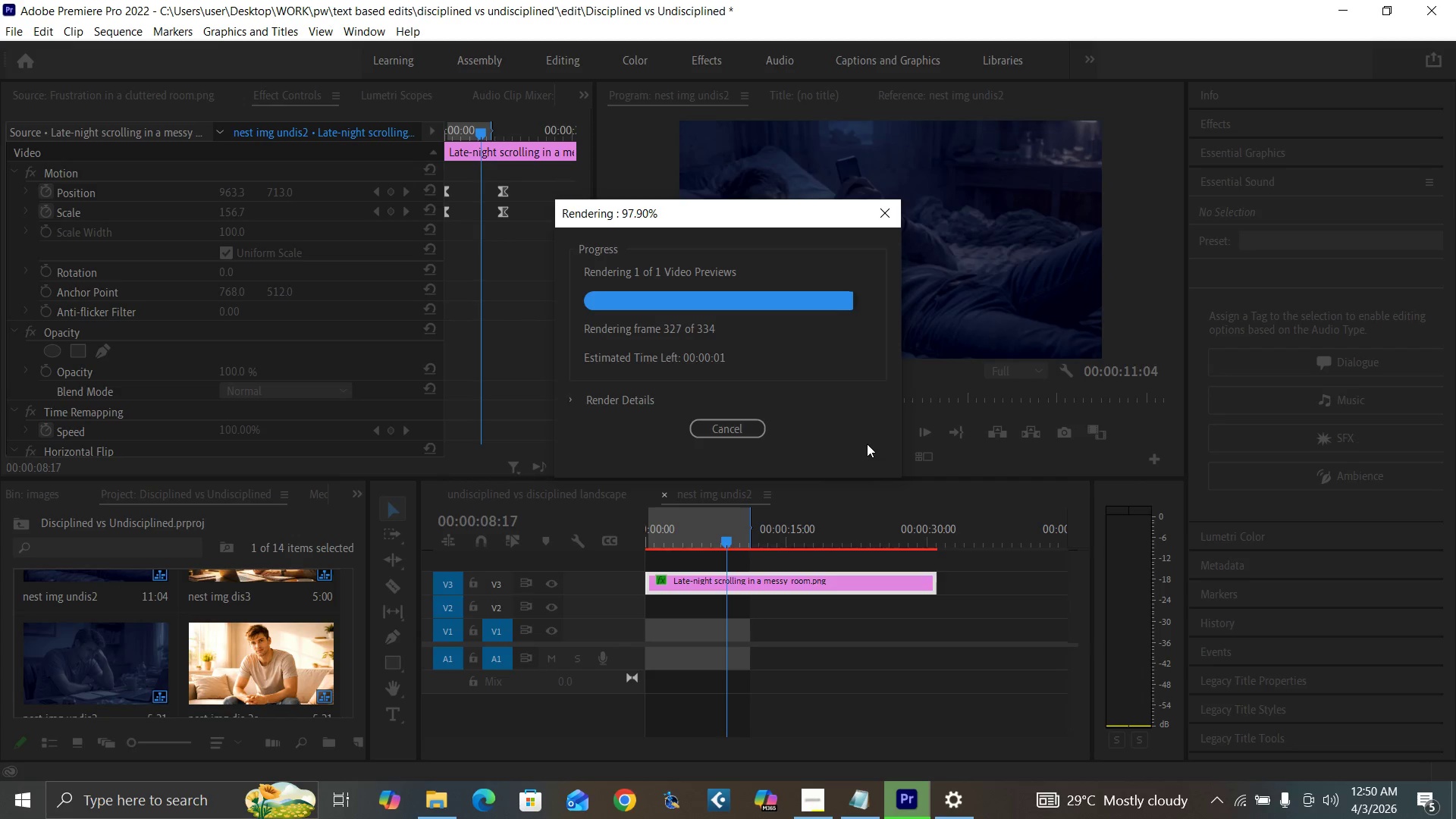 
wait(45.81)
 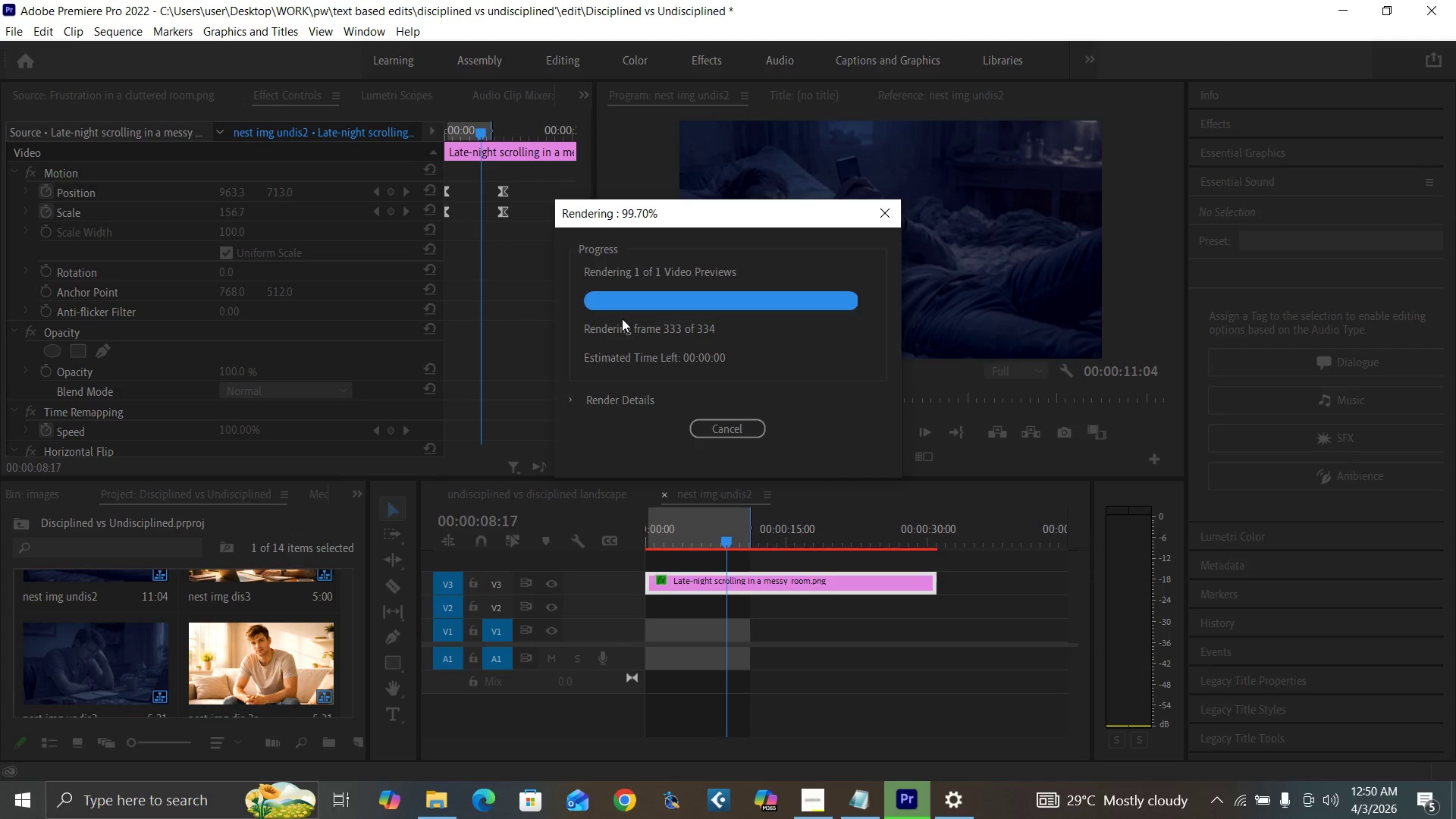 
key(Control+Backquote)
 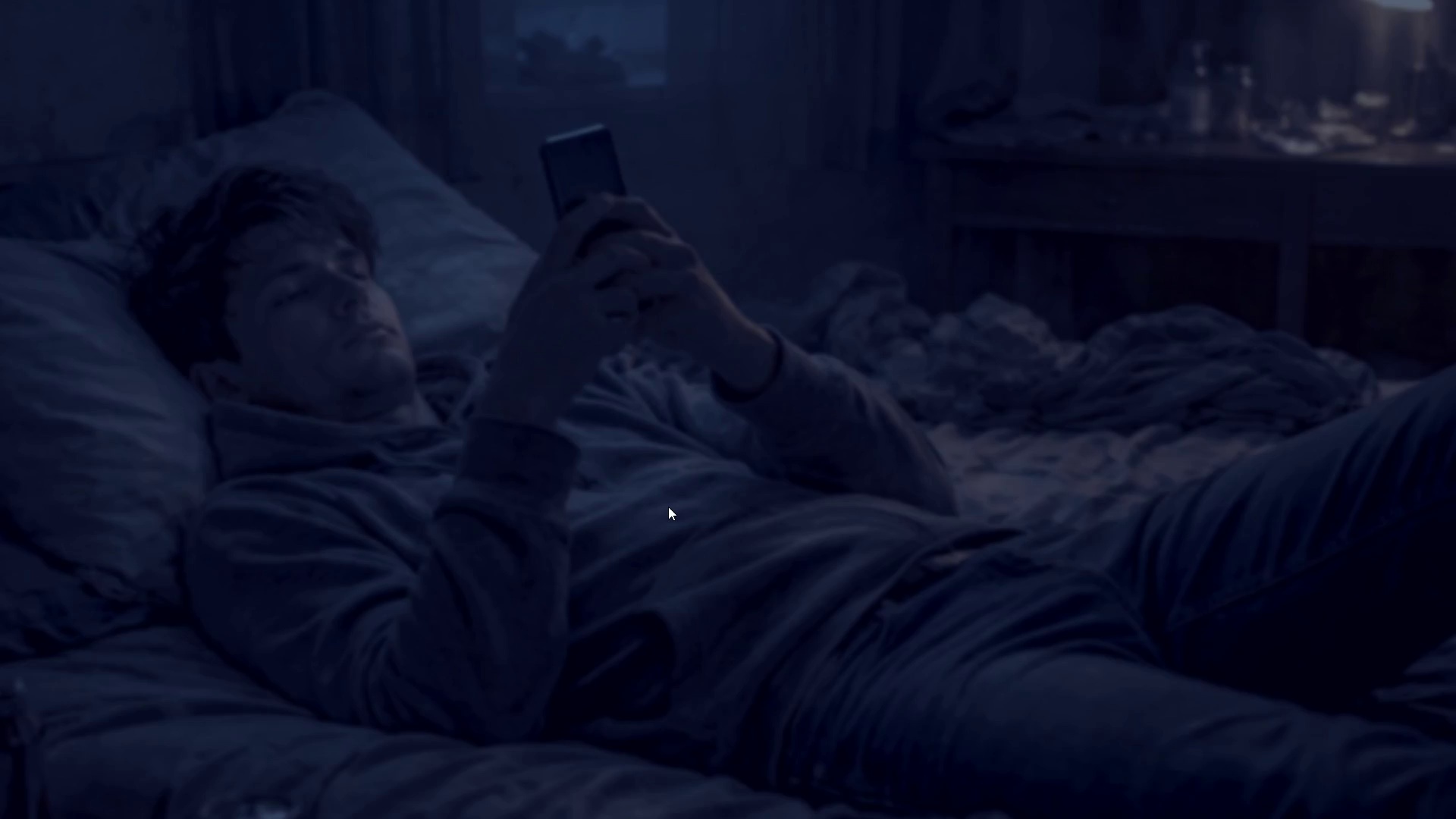 
wait(8.33)
 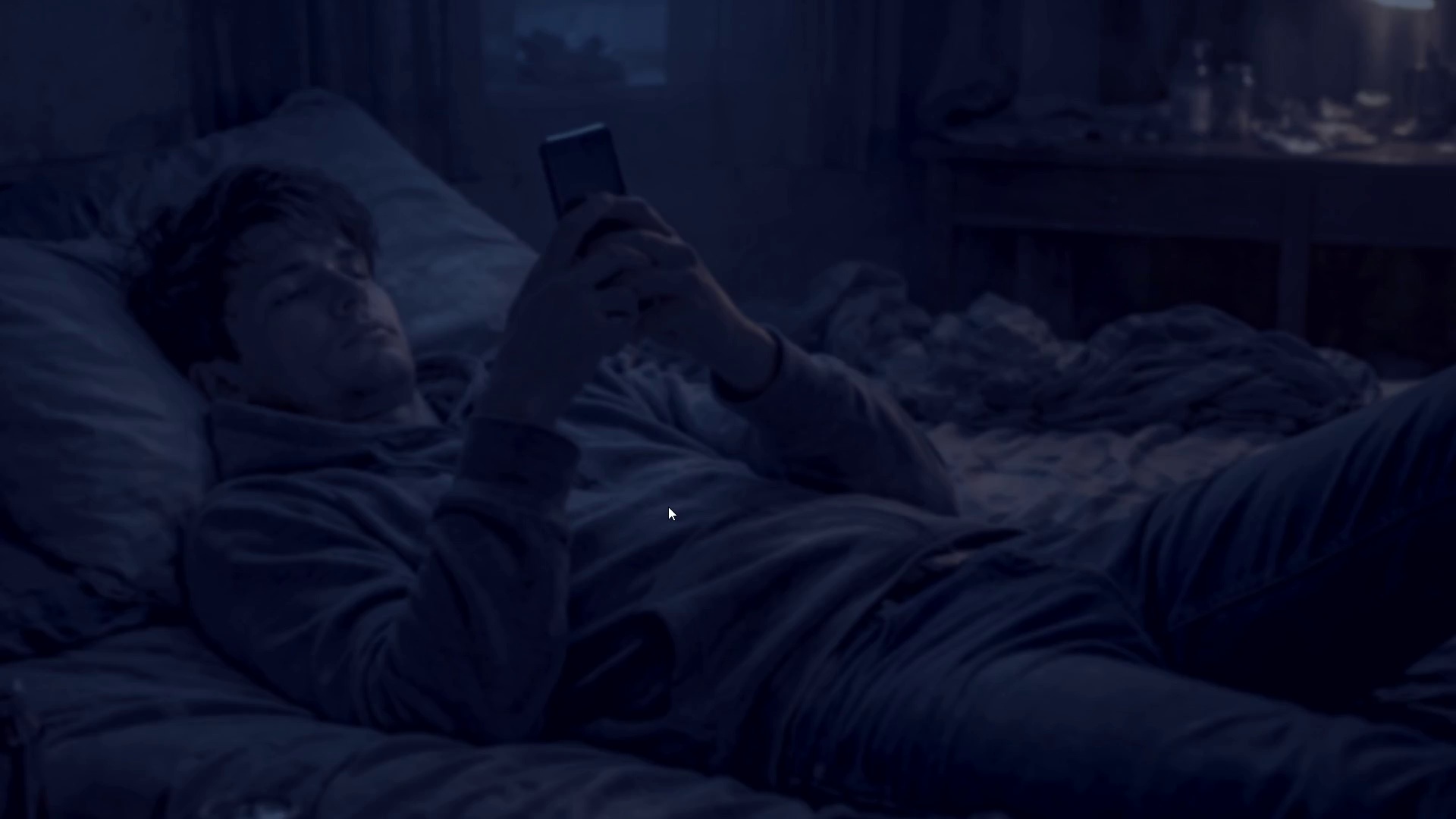 
key(Control+Backquote)
 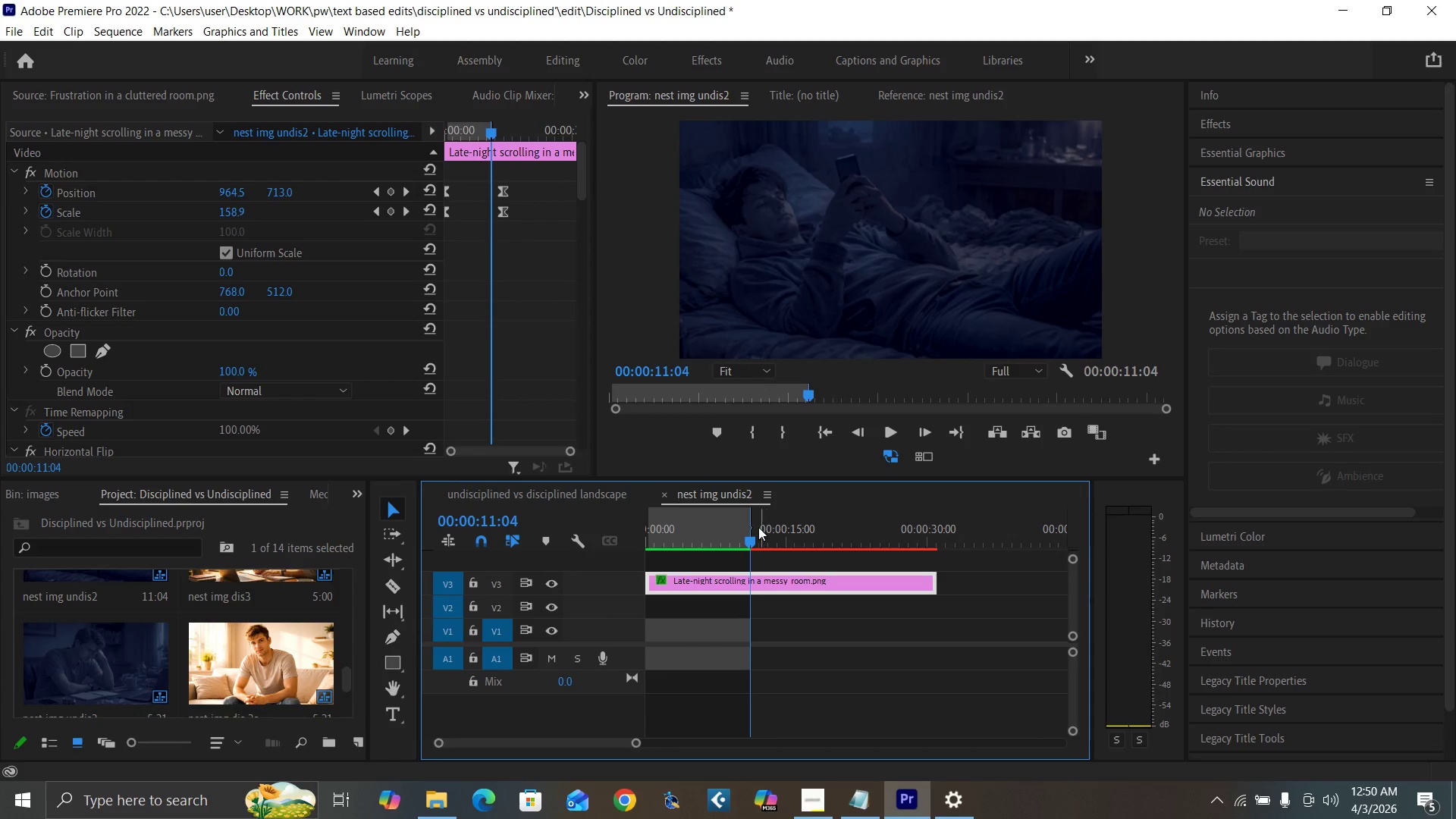 
left_click_drag(start_coordinate=[748, 540], to_coordinate=[772, 551])
 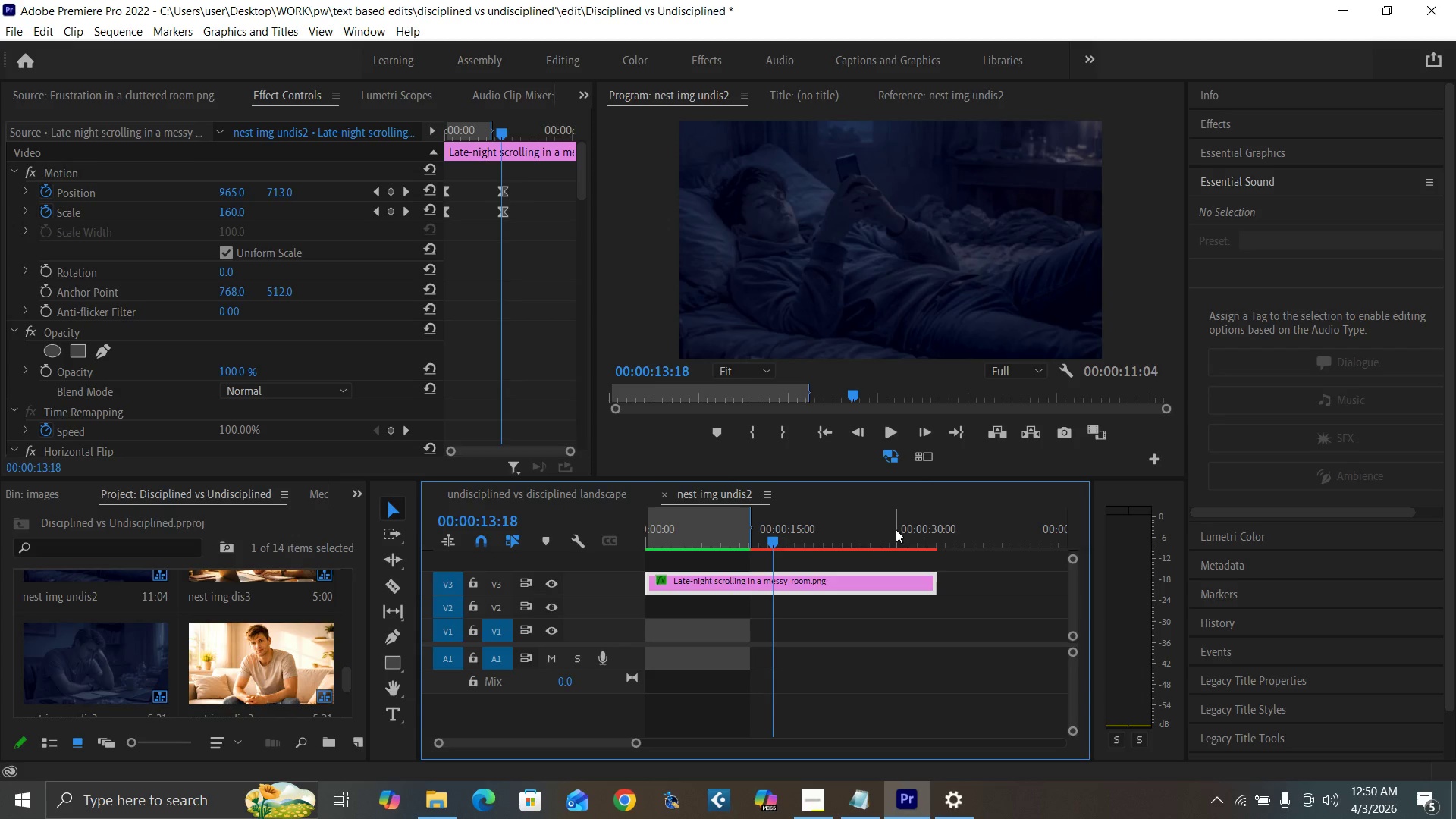 
left_click_drag(start_coordinate=[896, 529], to_coordinate=[938, 541])
 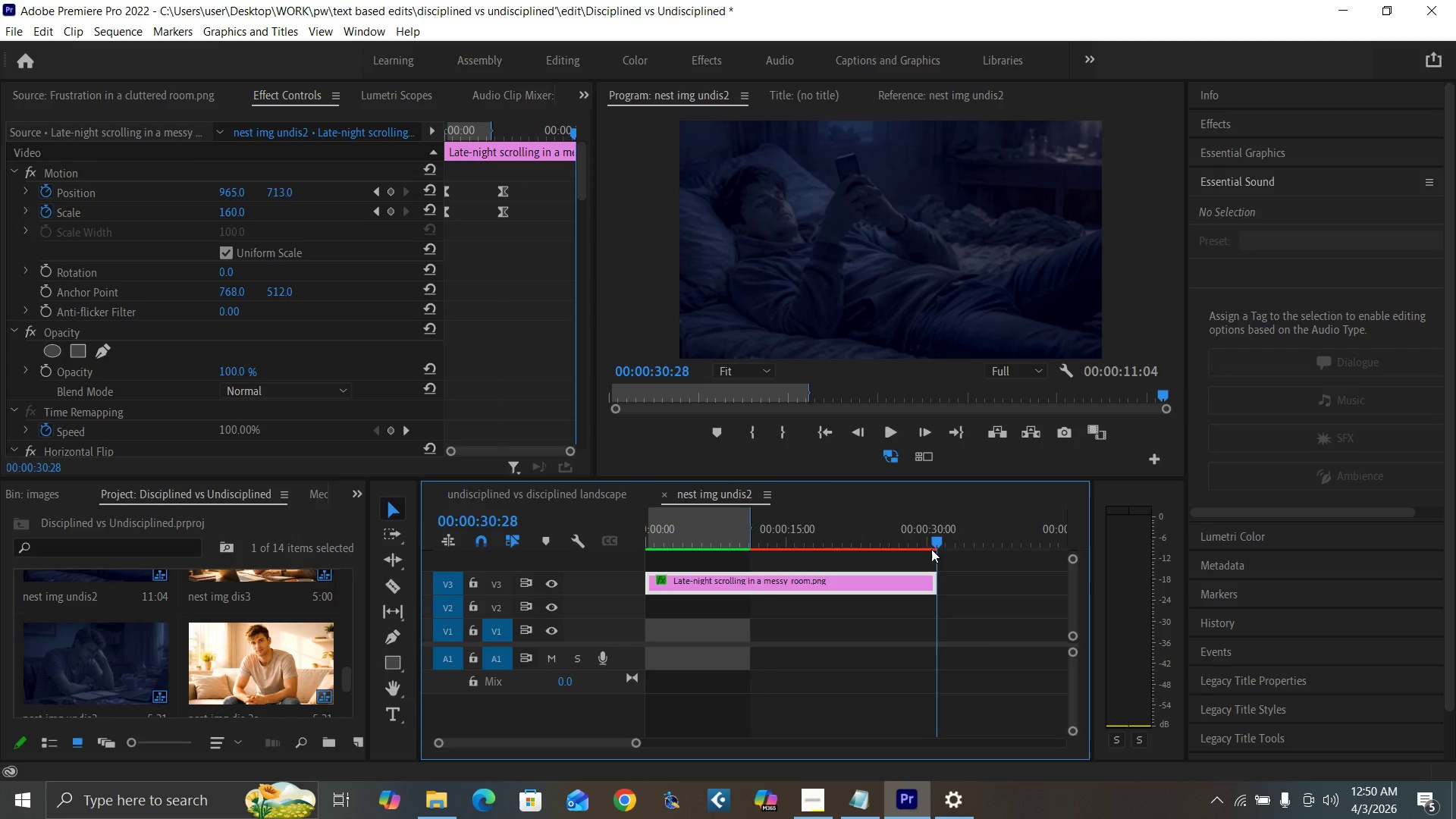 
key(O)
 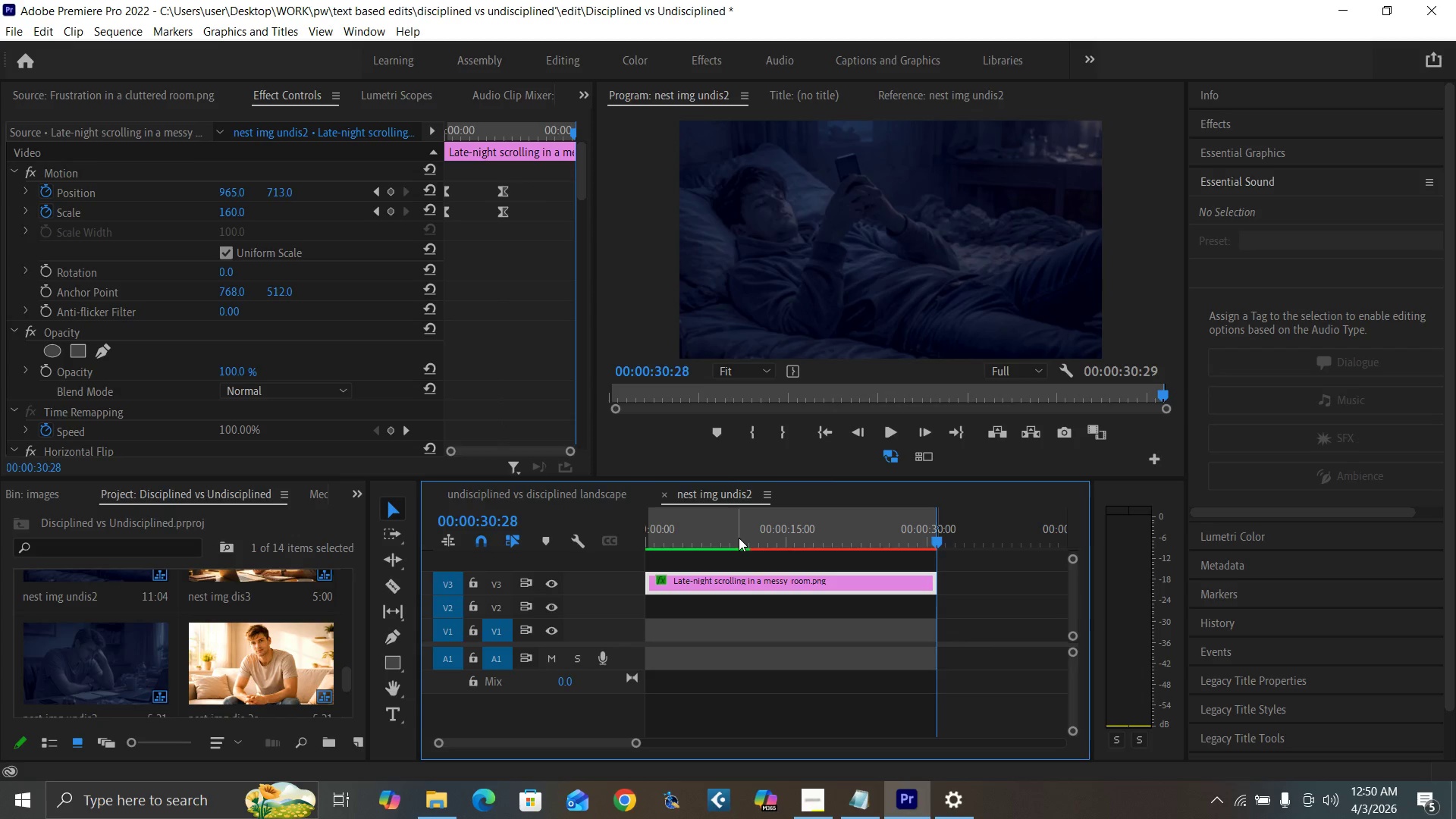 
key(Enter)
 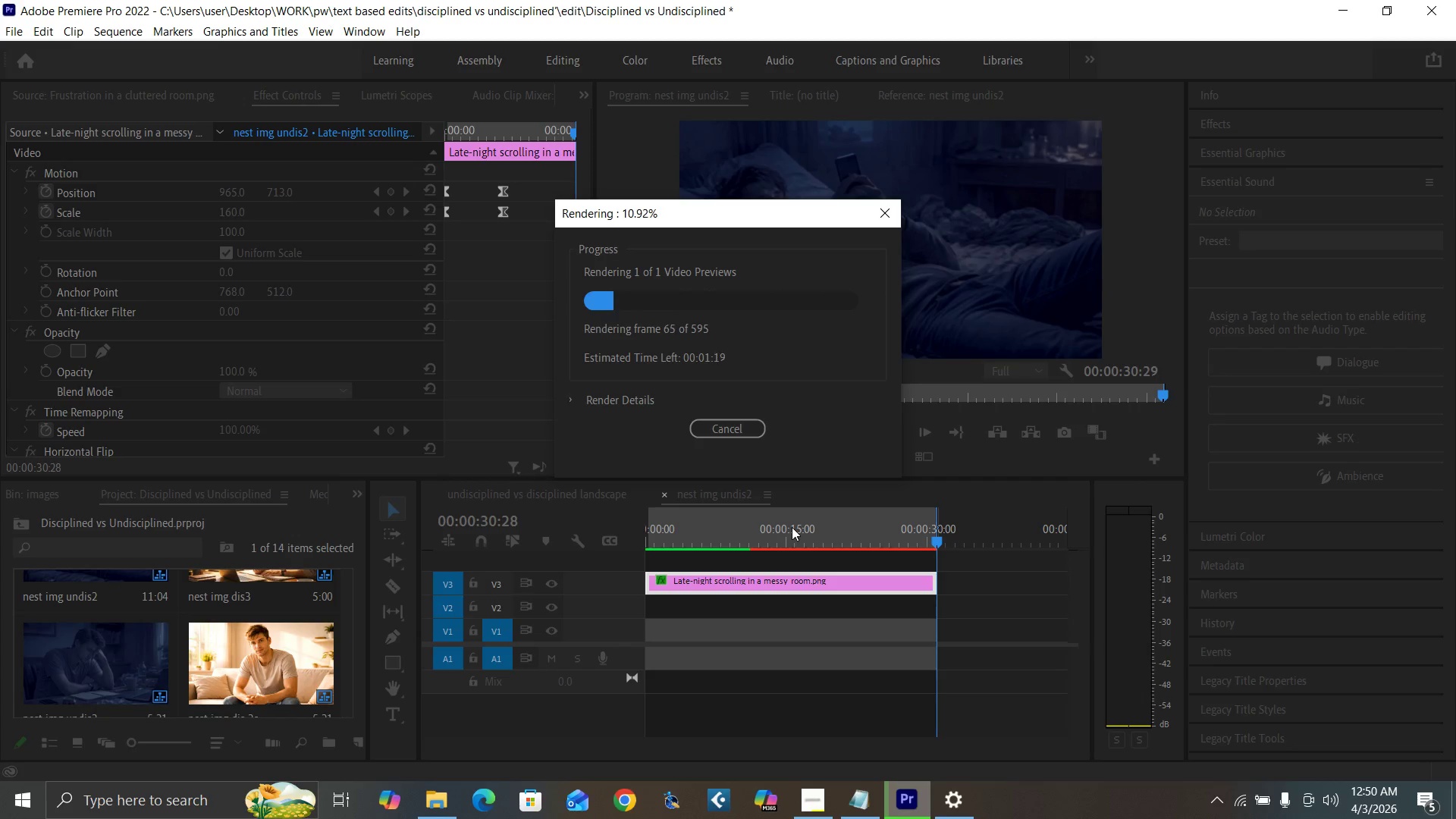 
wait(16.59)
 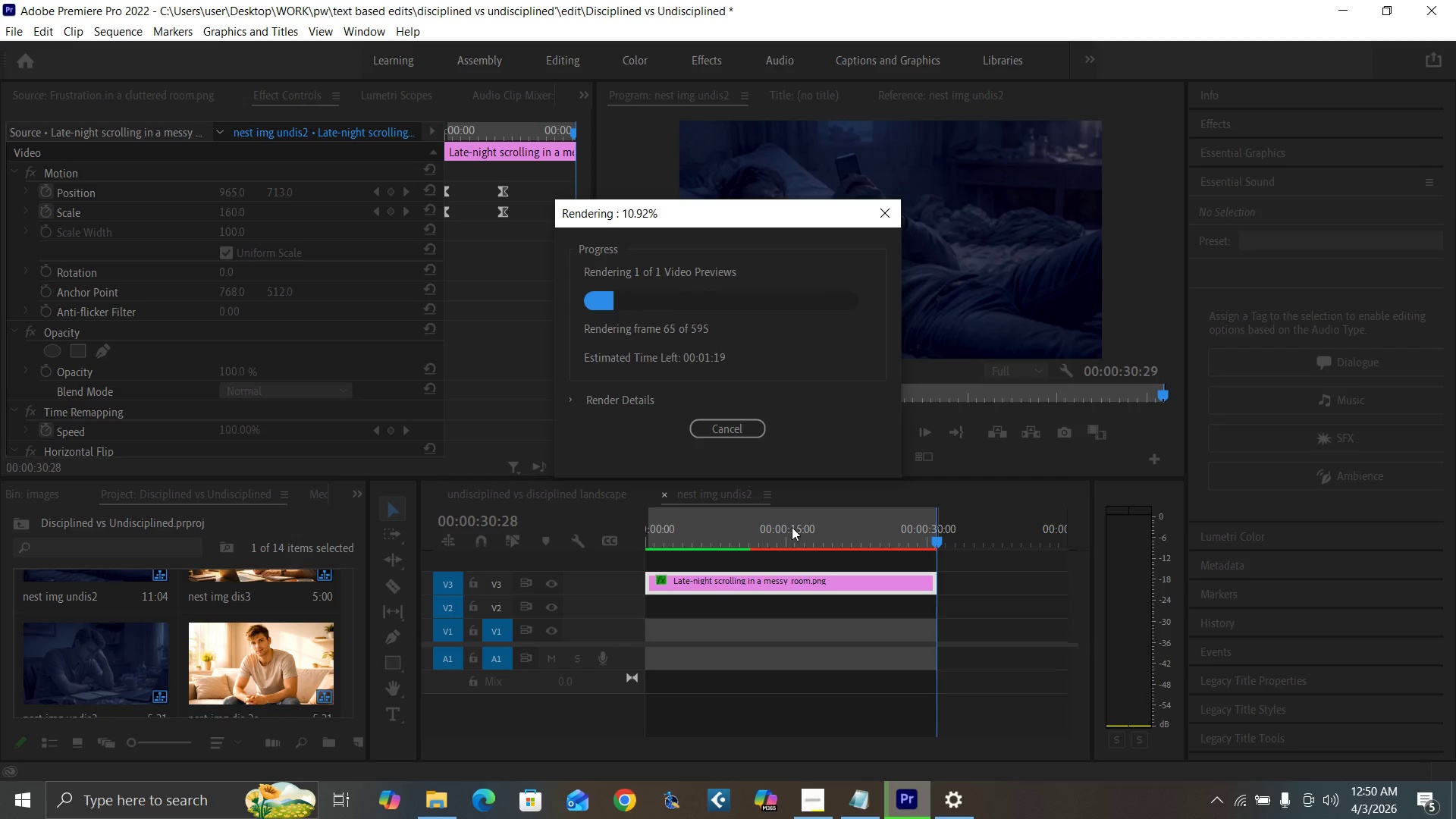 
left_click([896, 510])
 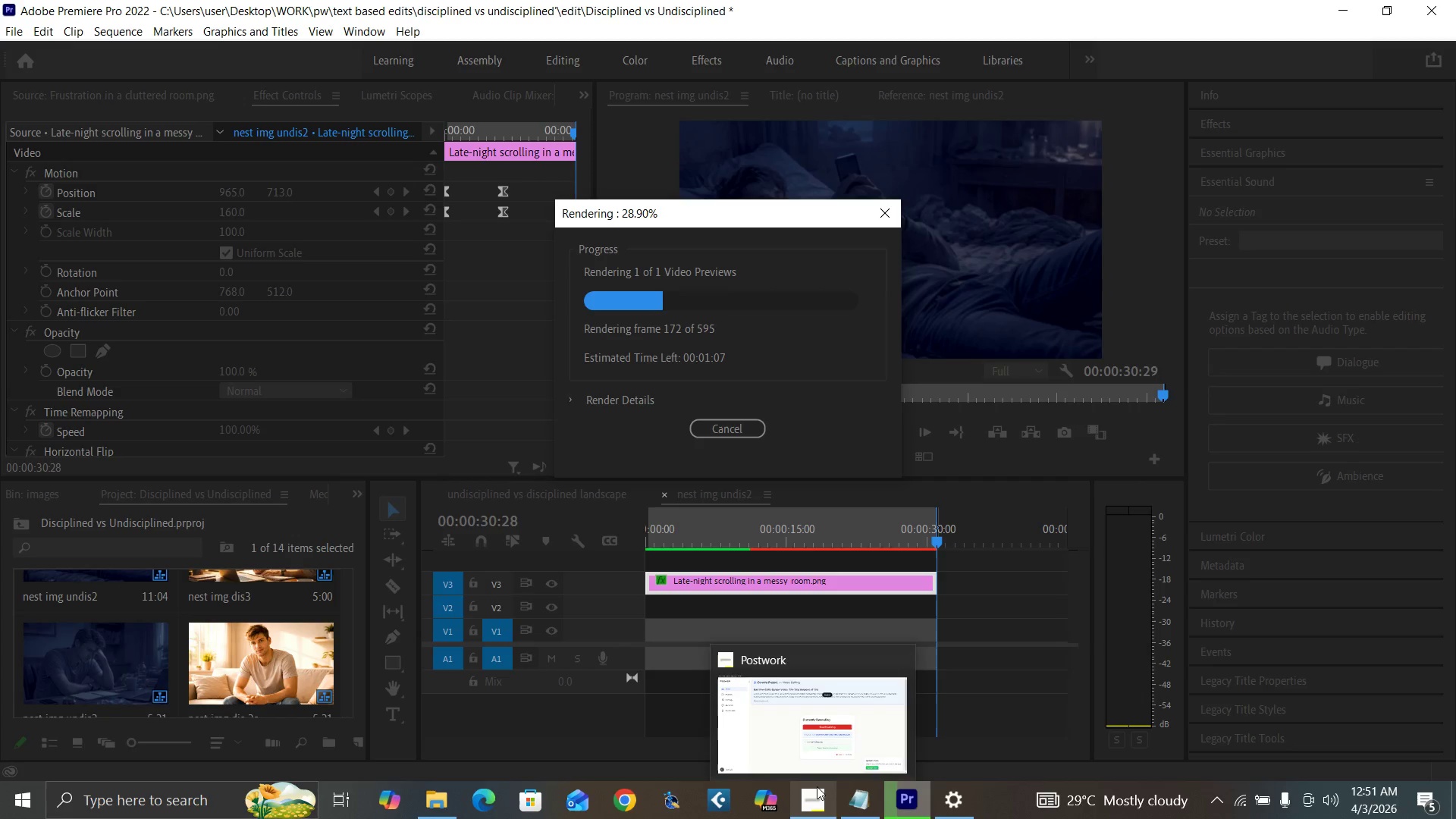 
wait(17.09)
 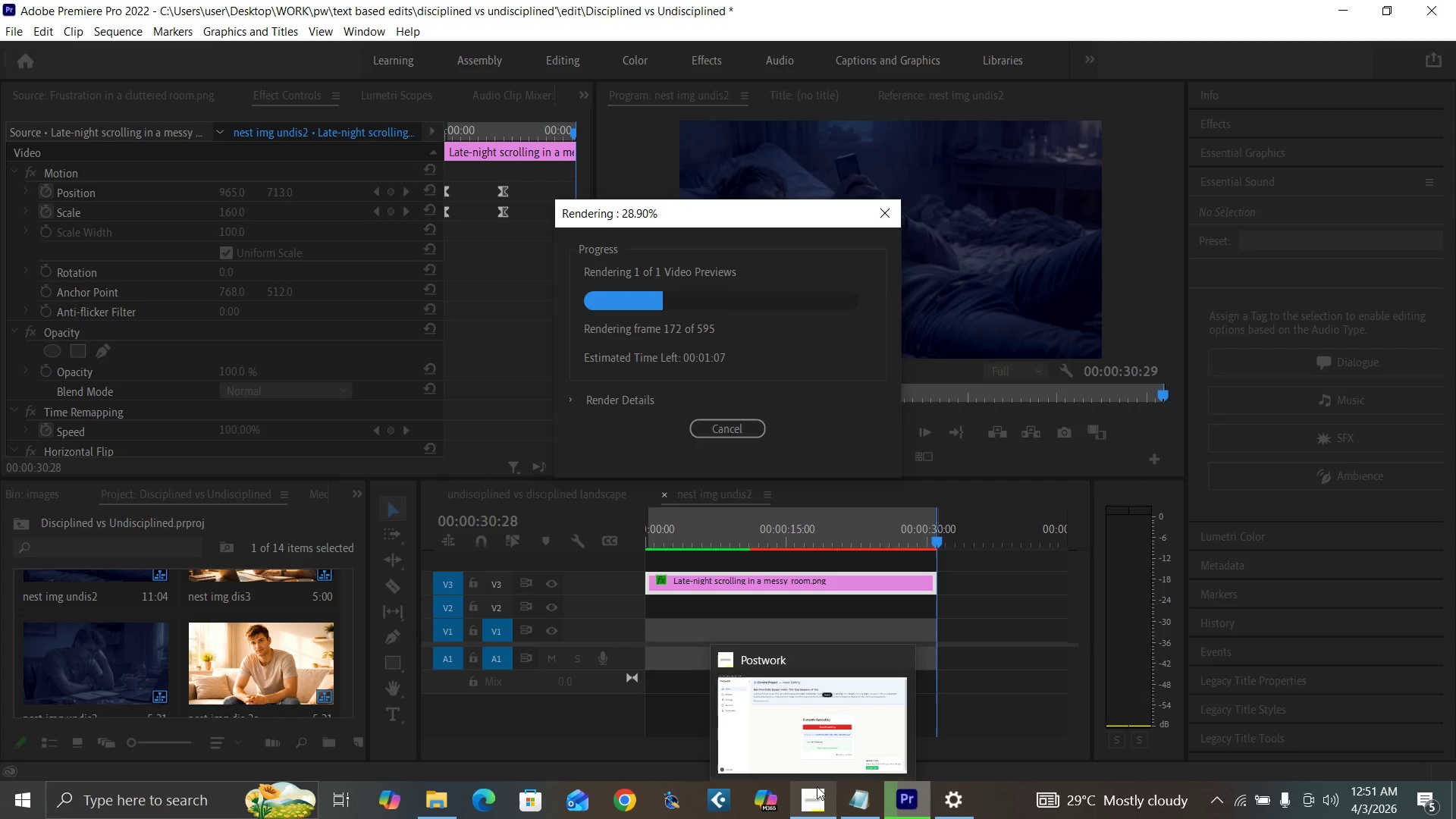 
left_click([808, 806])